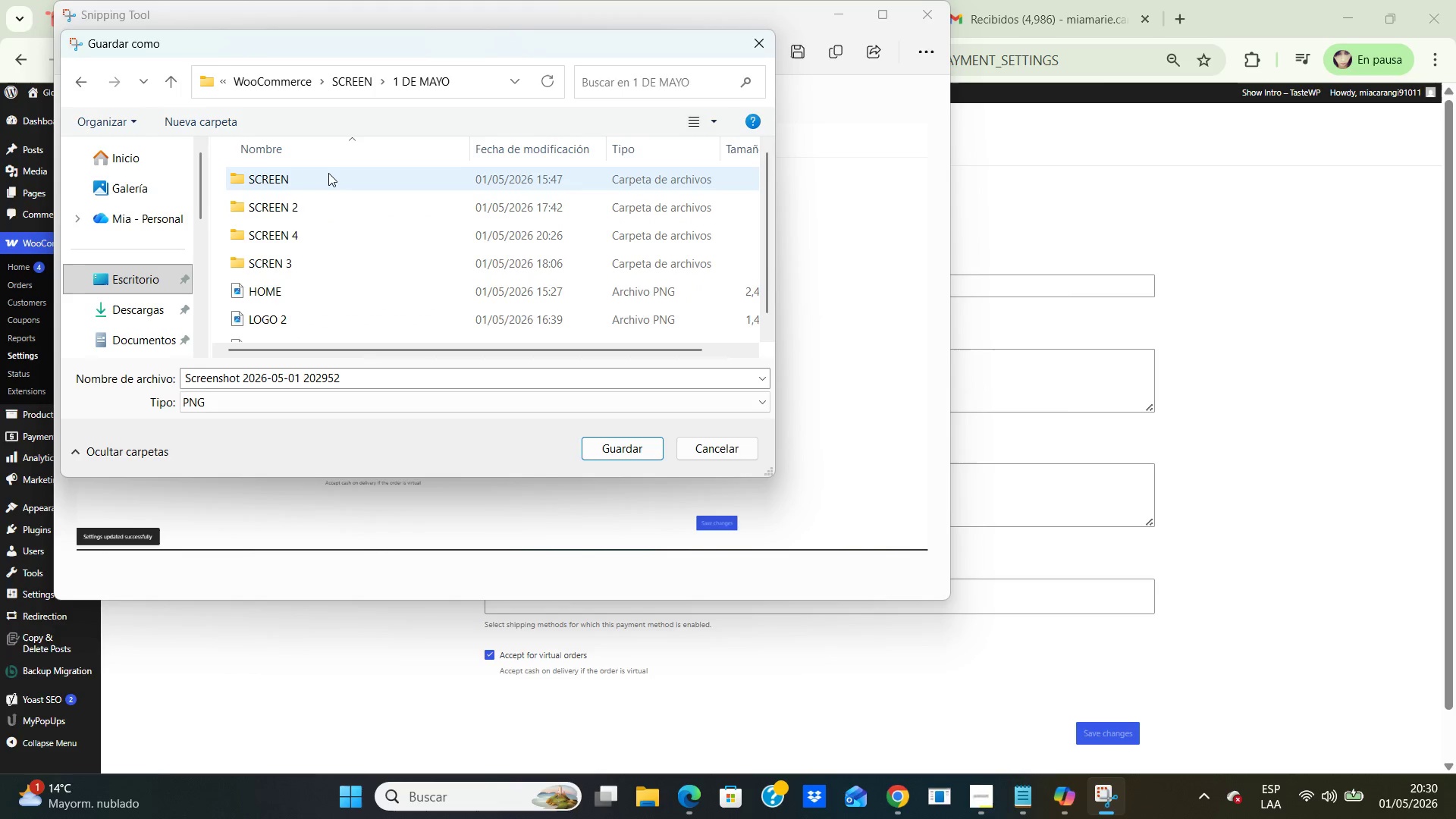 
double_click([328, 173])
 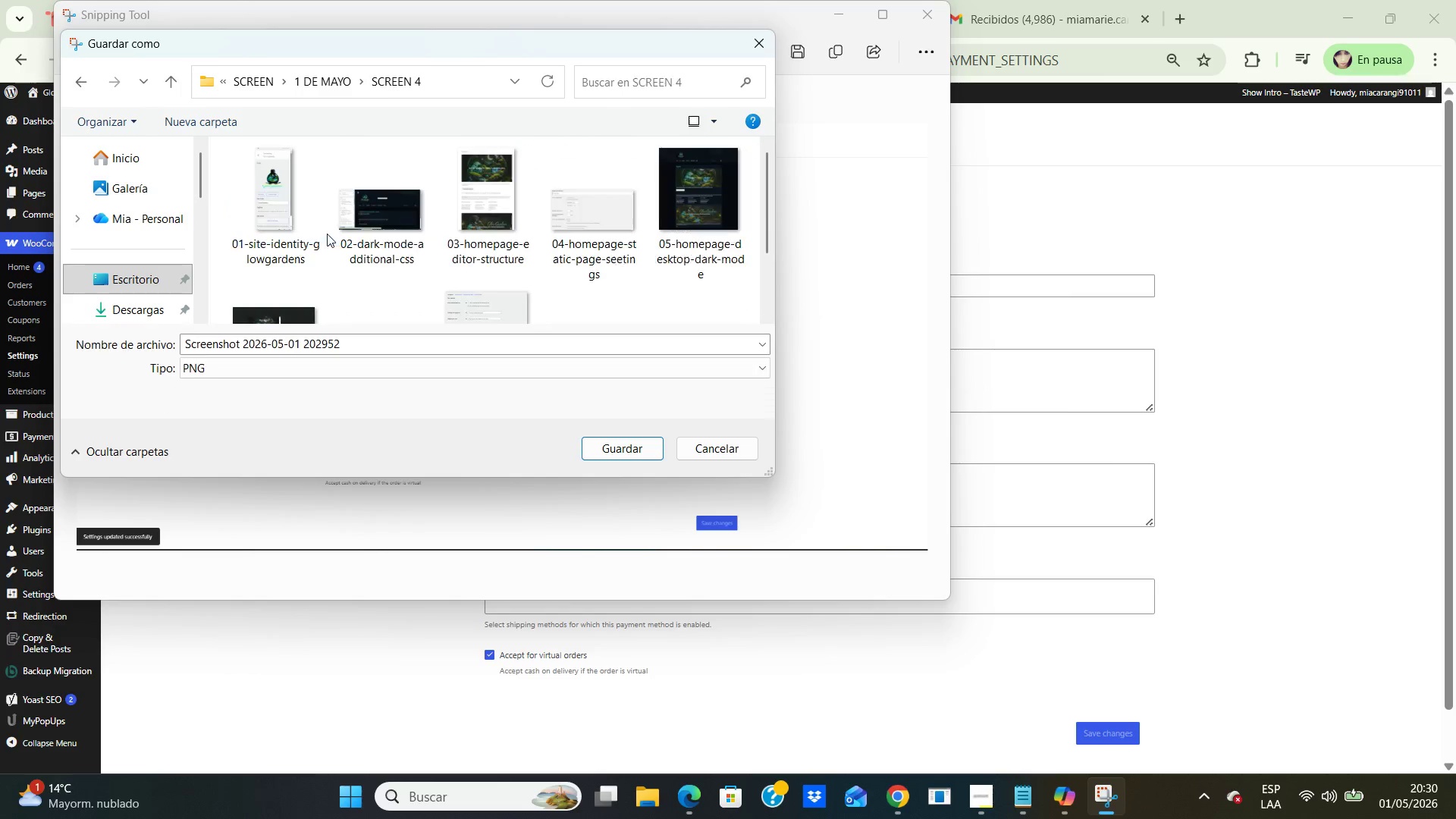 
double_click([327, 234])
 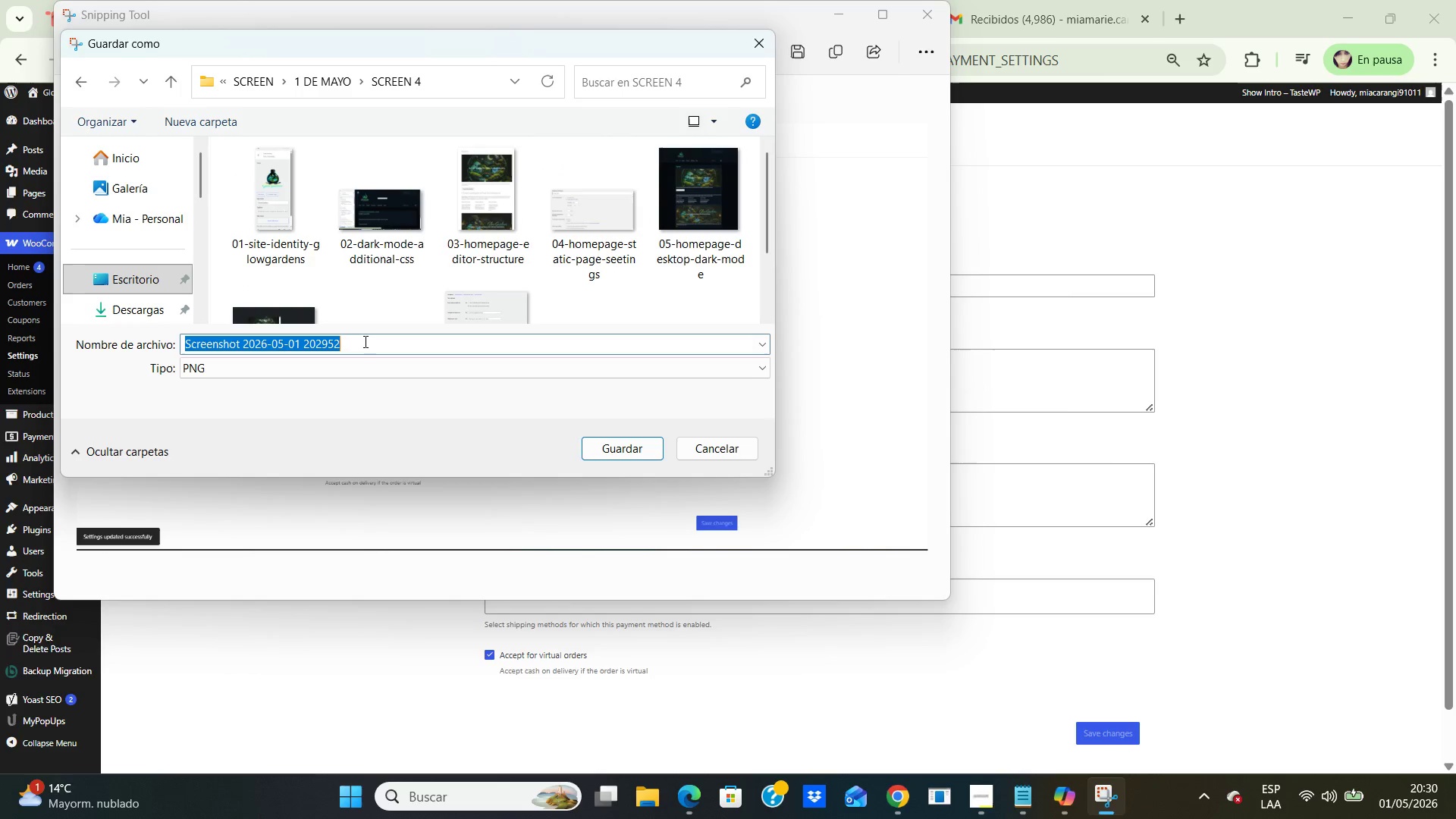 
left_click([364, 341])
 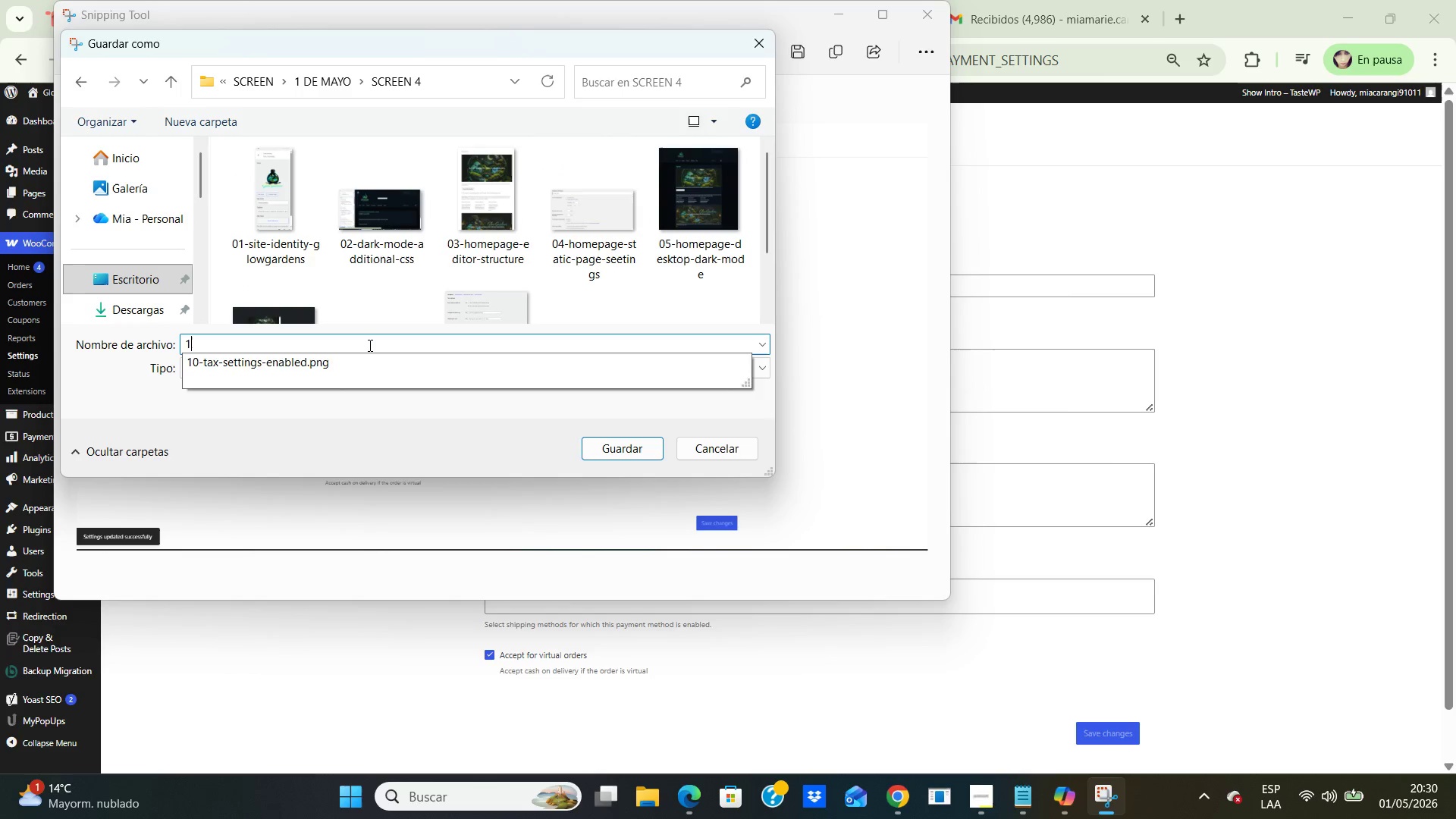 
type(11-test-mode-payment-method.png)
 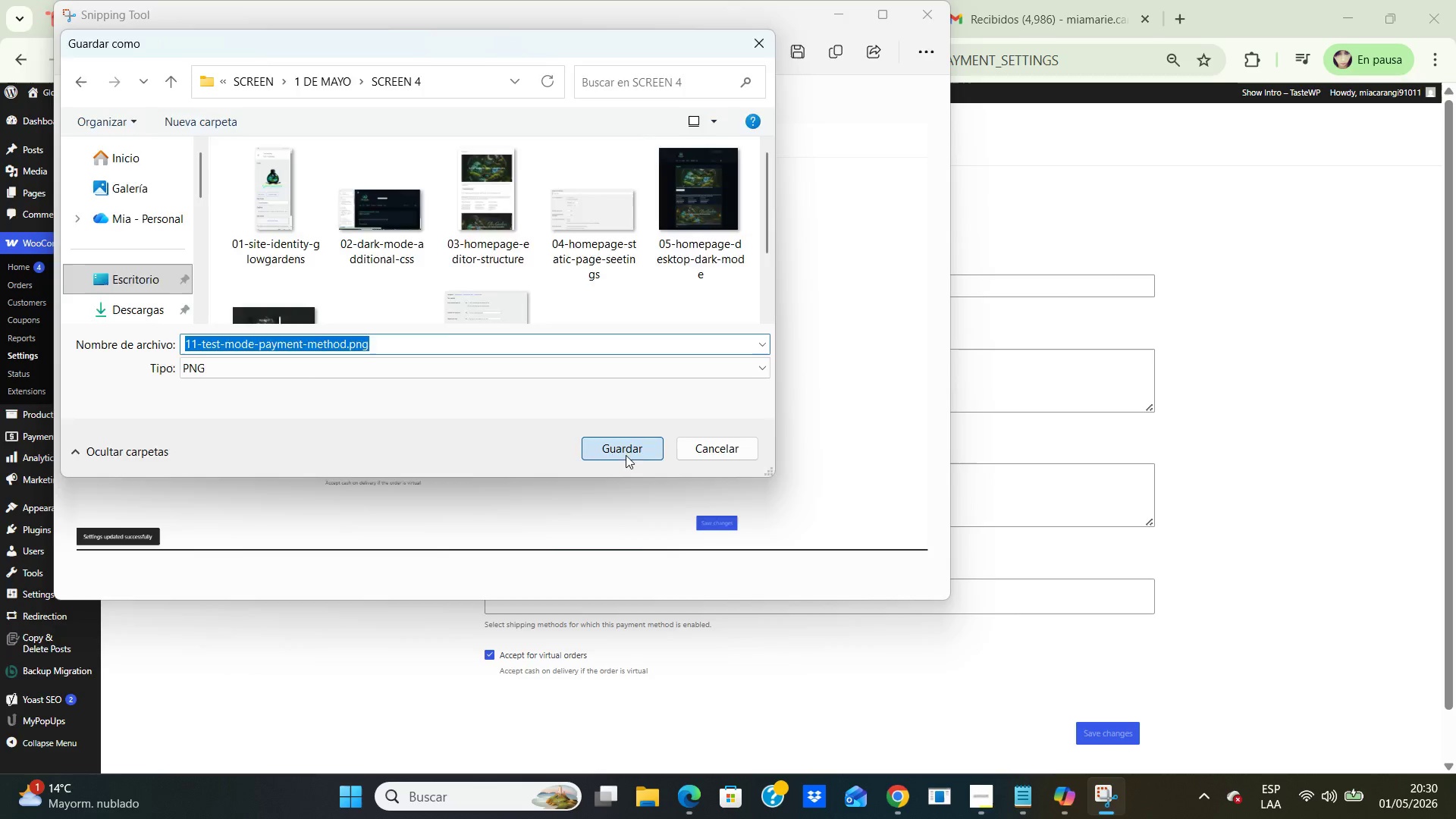 
left_click([626, 455])
 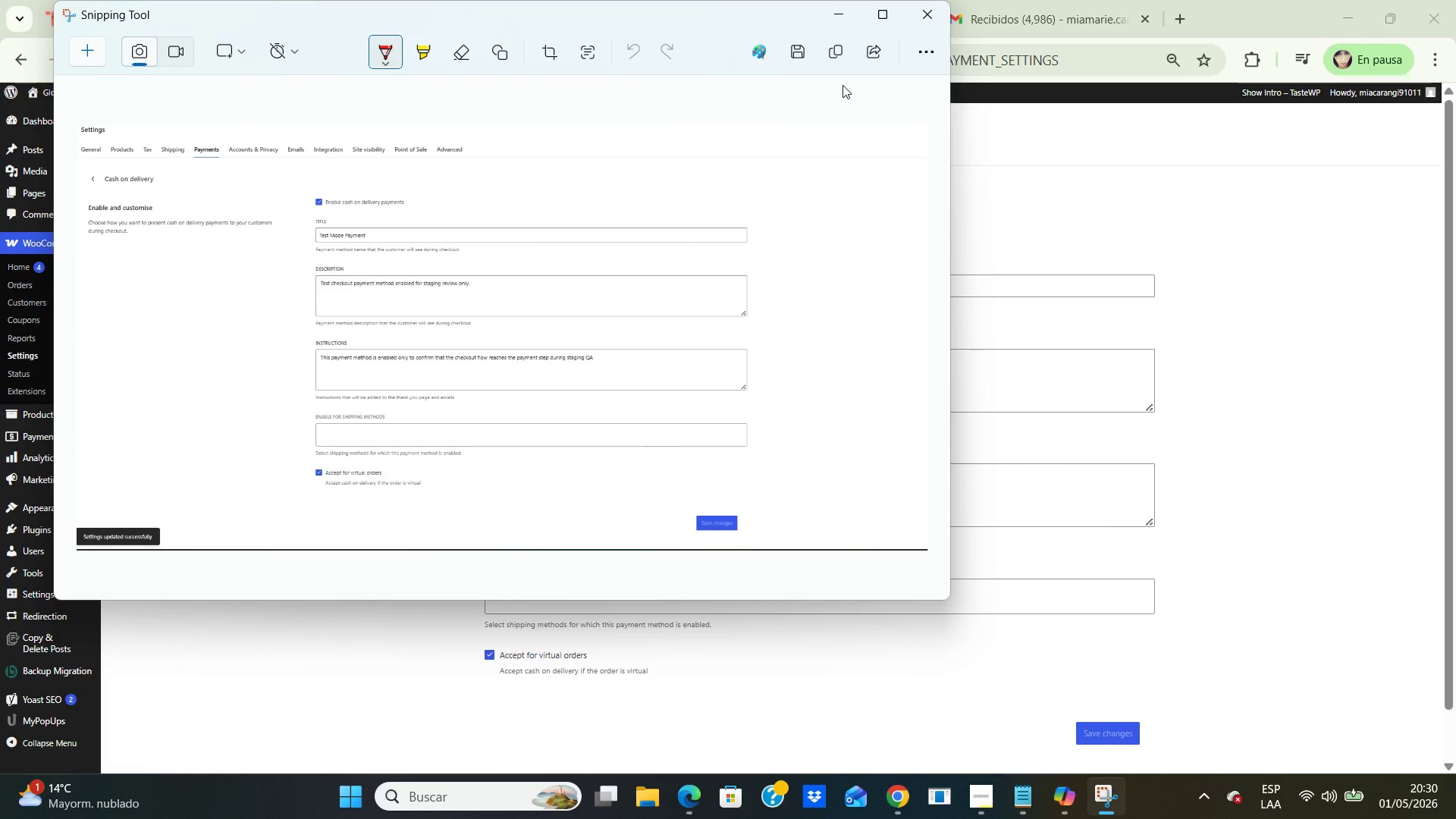 
wait(8.75)
 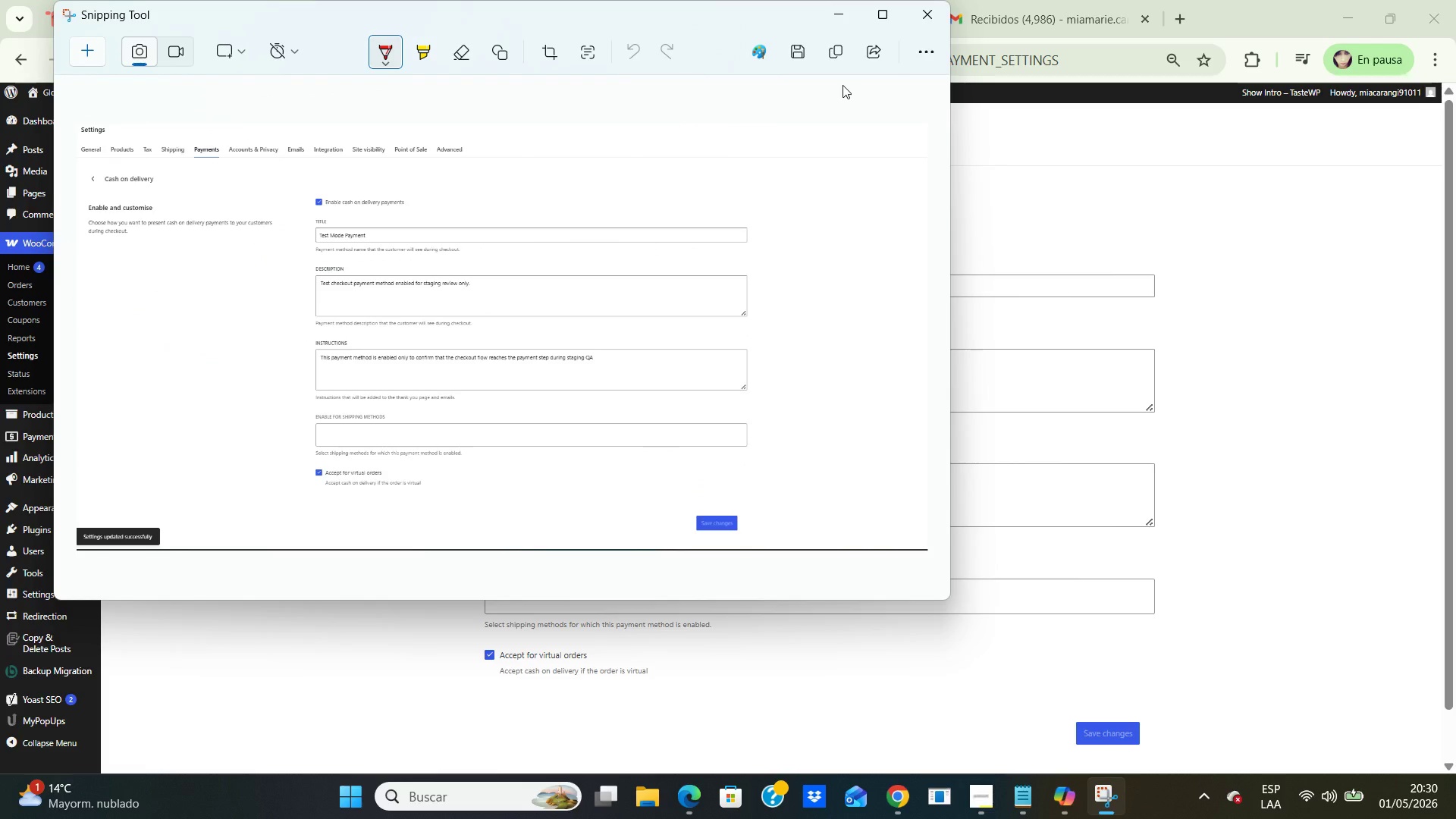 
left_click([921, 13])
 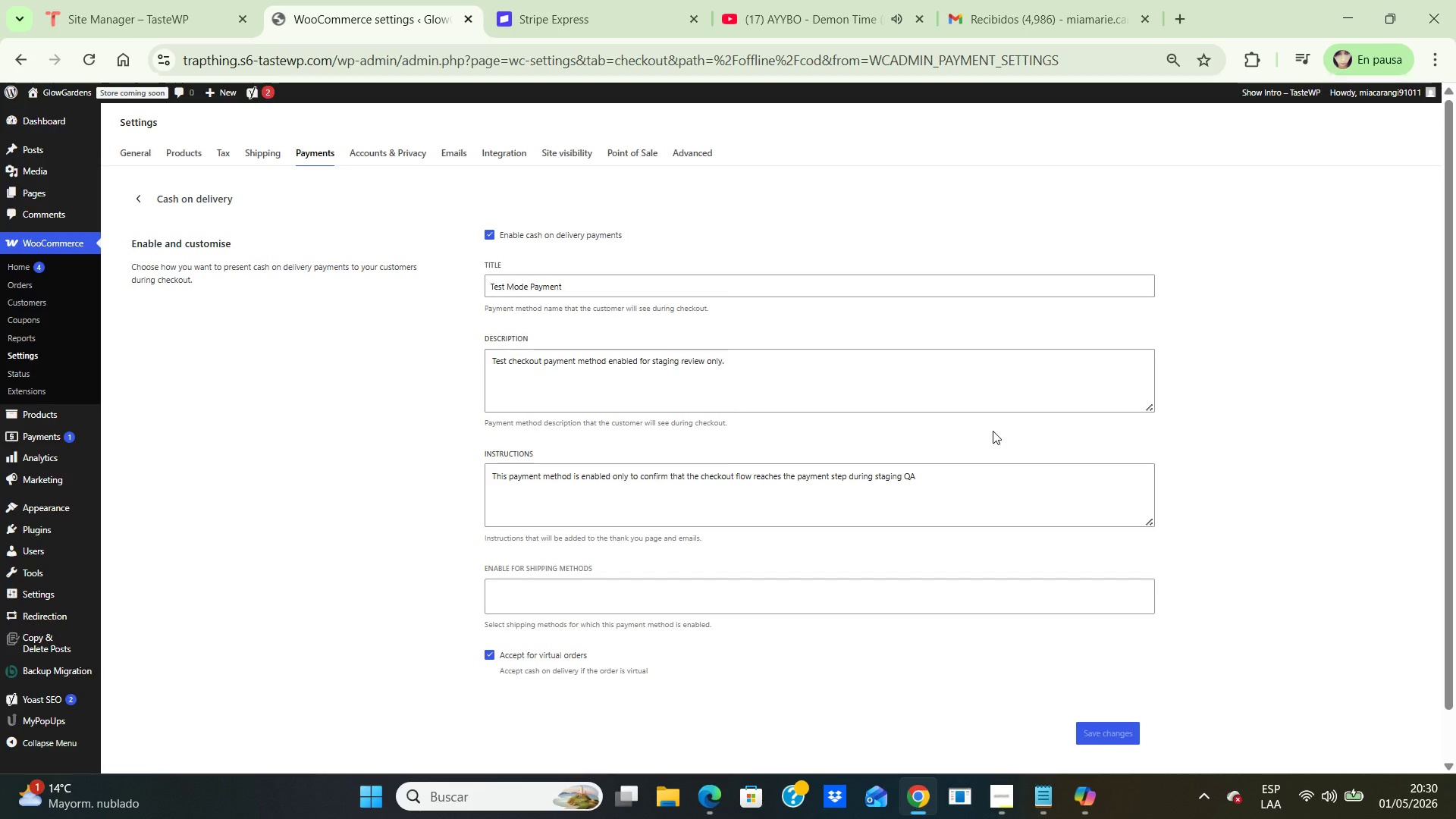 
key(Control+NumpadAdd)
 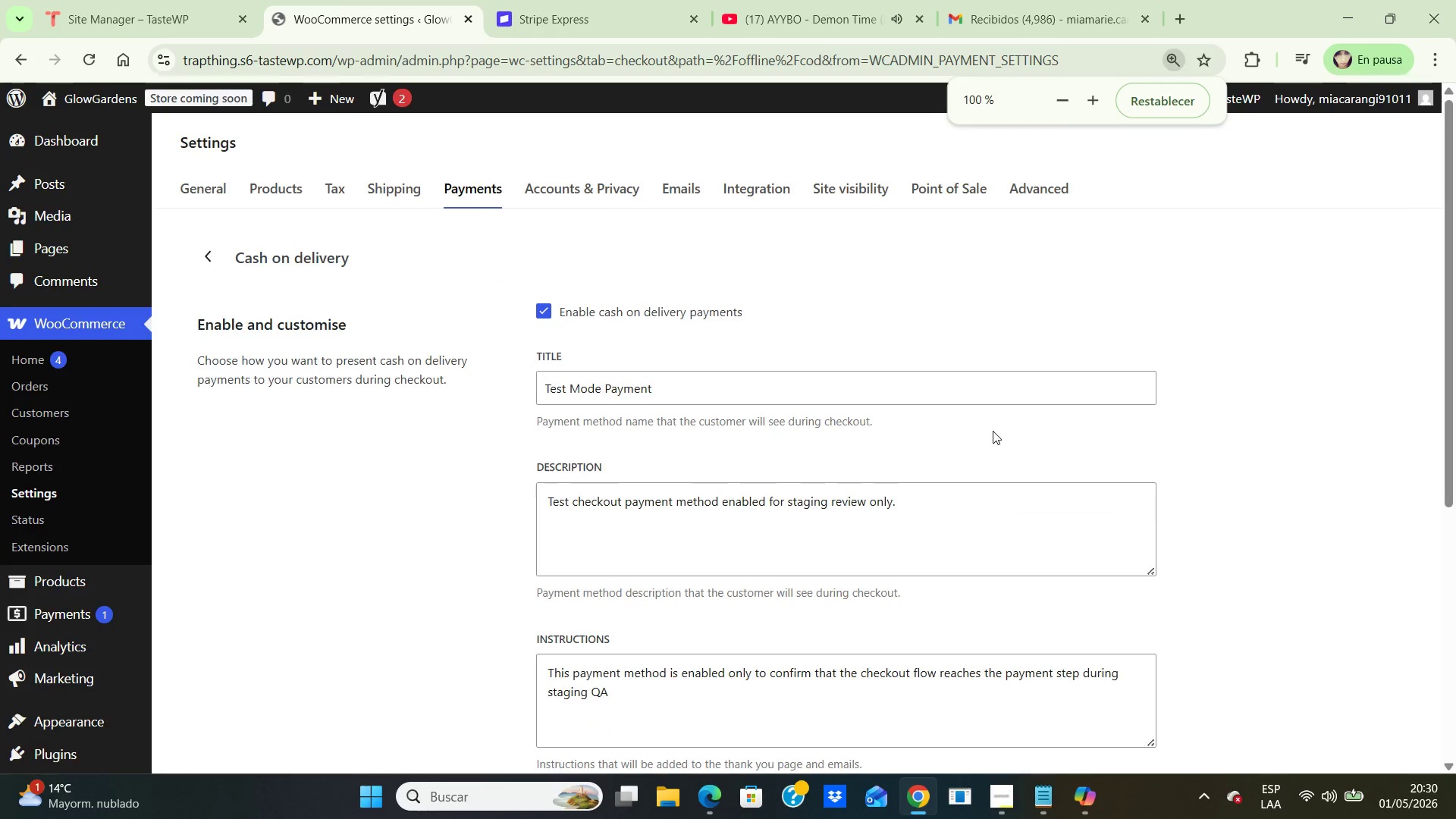 
key(Control+NumpadAdd)
 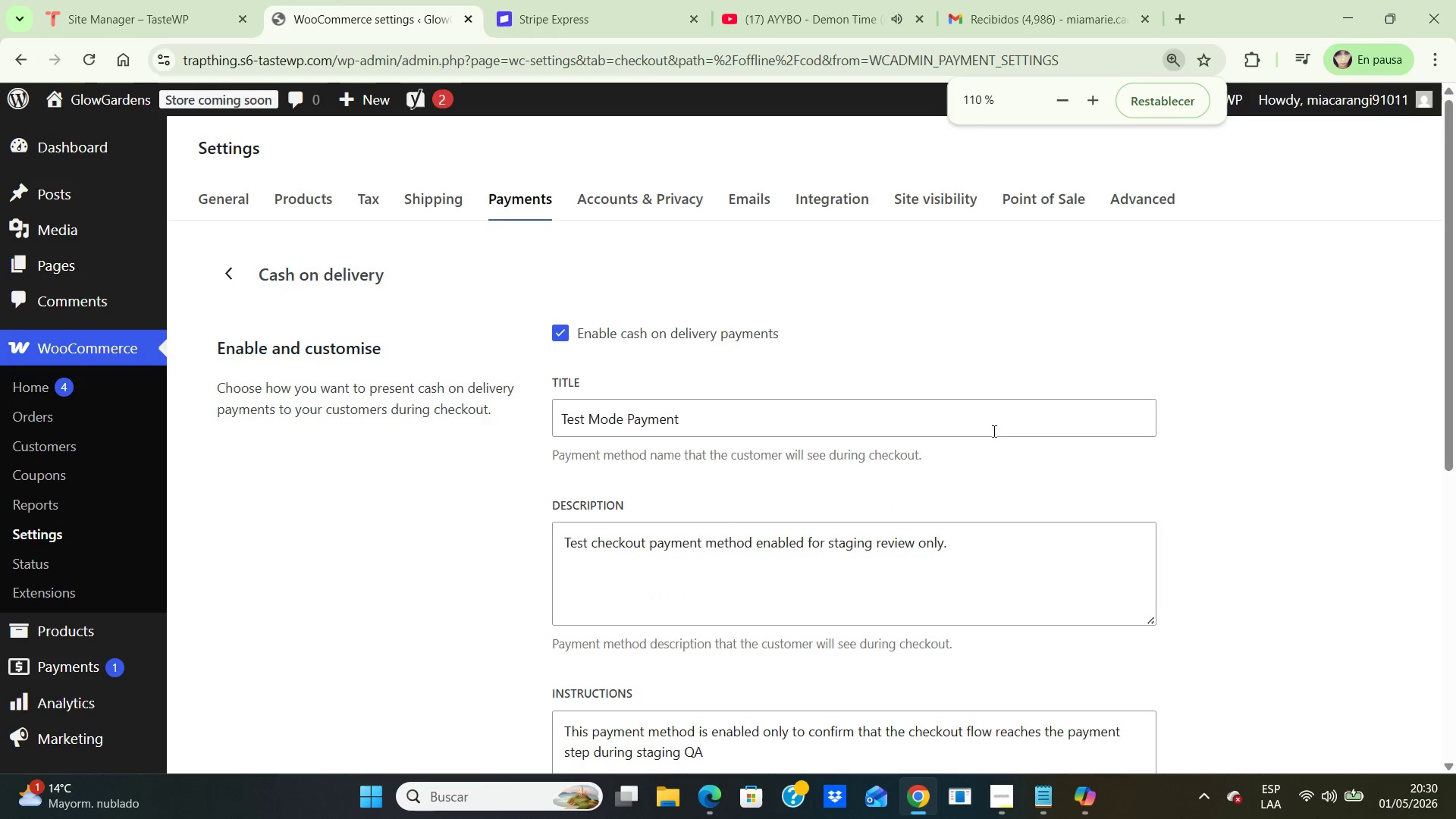 
key(Control+NumpadAdd)
 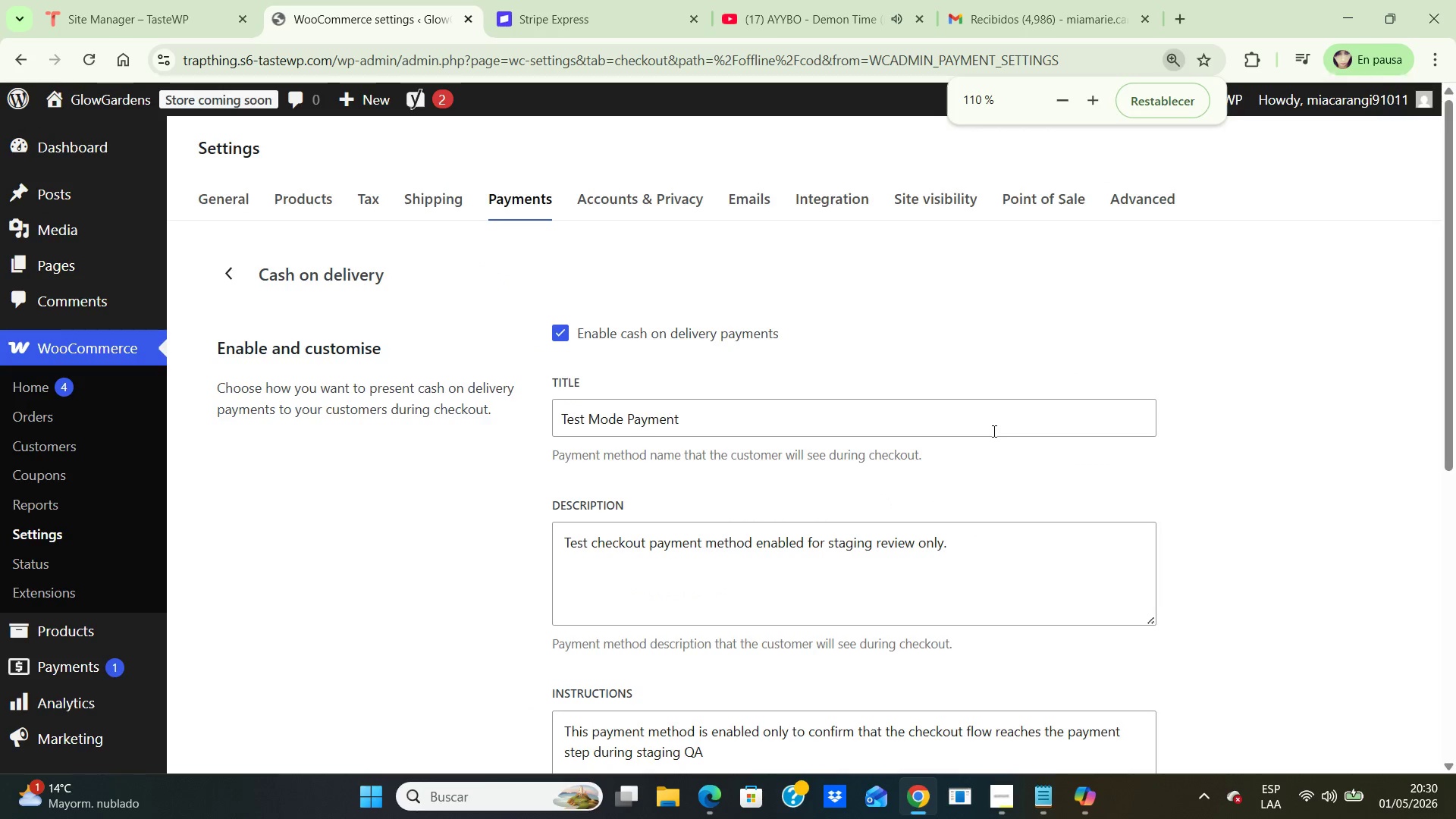 
key(Control+NumpadAdd)
 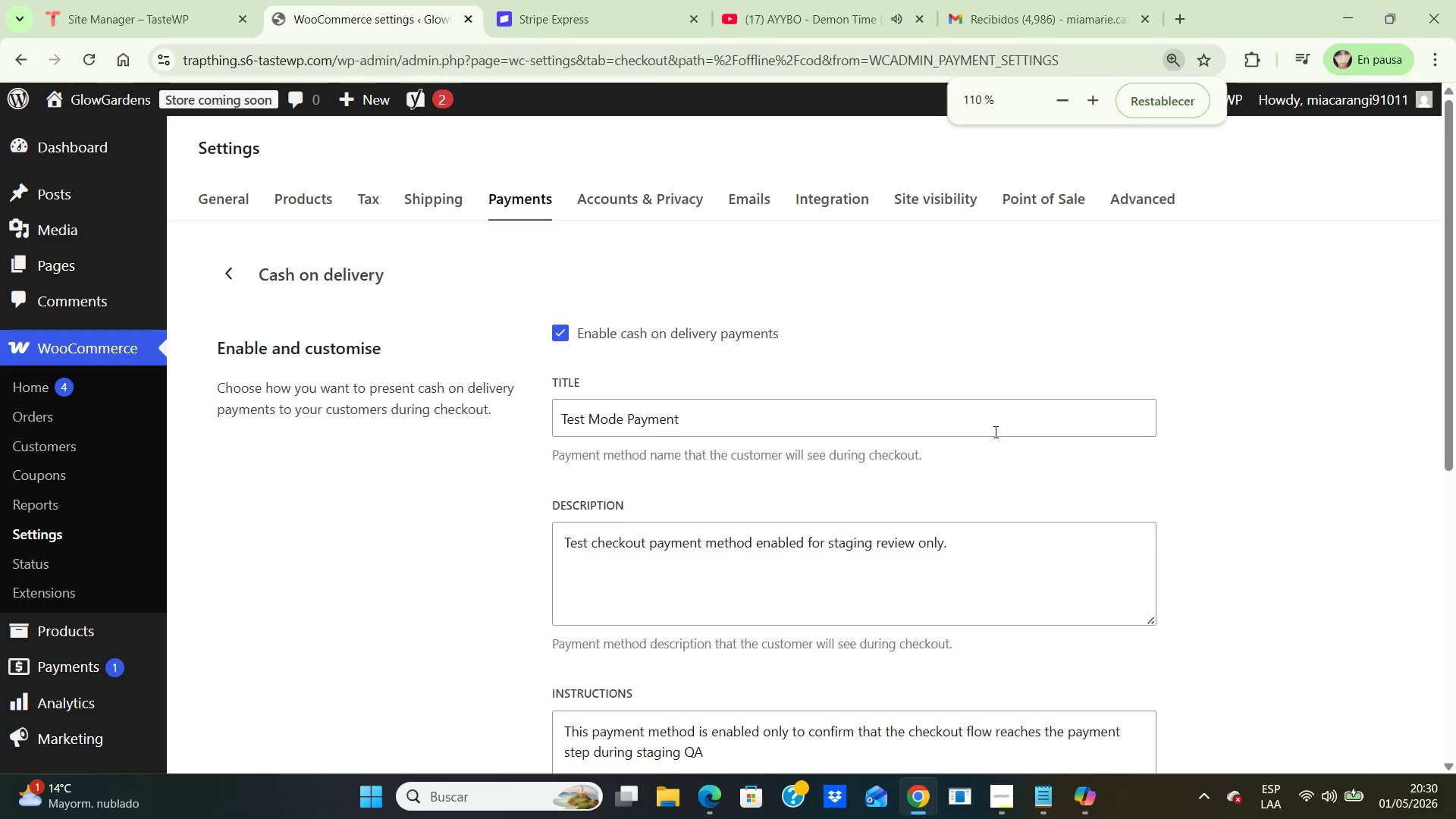 
key(Control+NumpadAdd)
 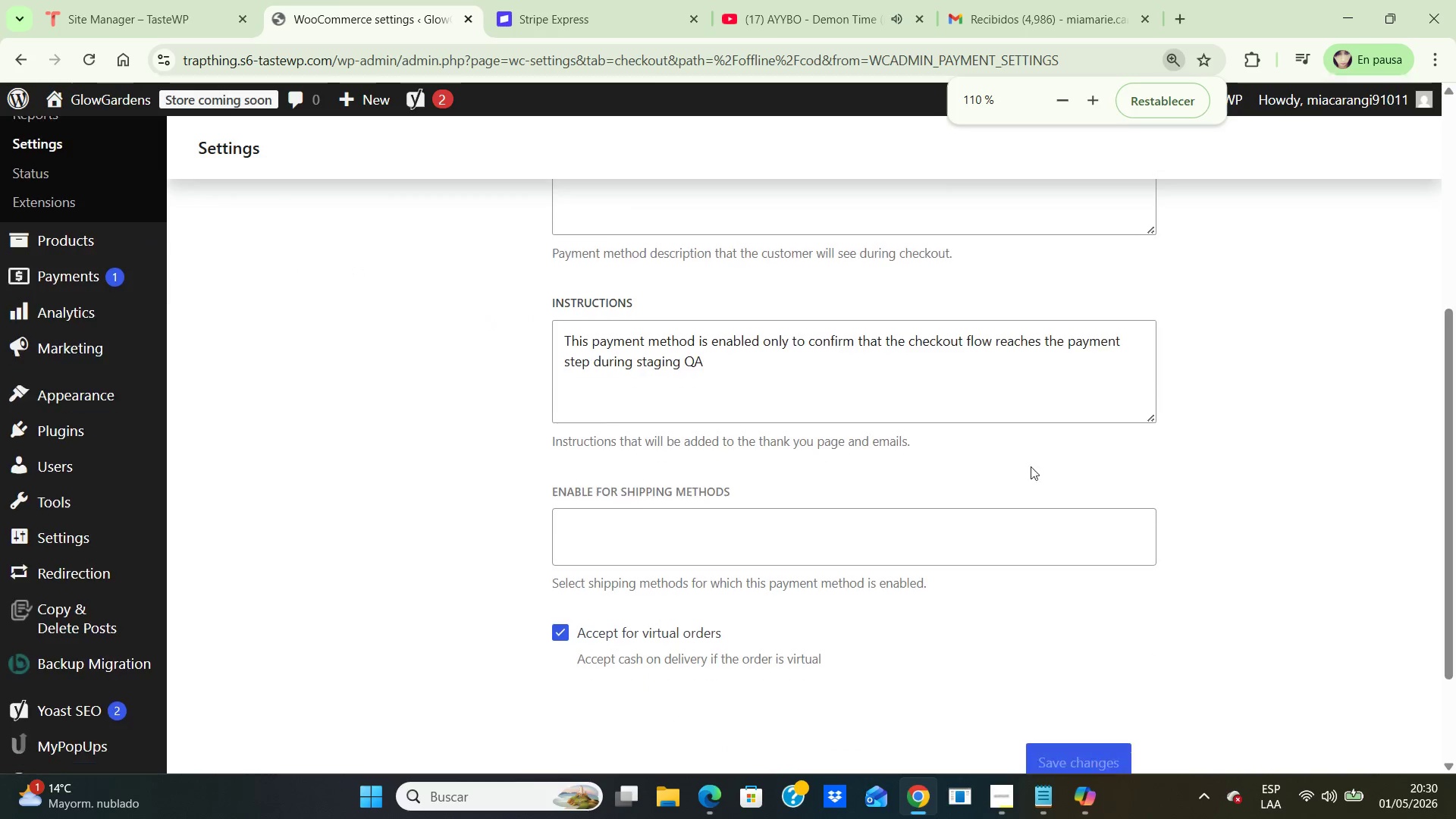 
scroll: coordinate [1030, 466], scroll_direction: down, amount: 7.0
 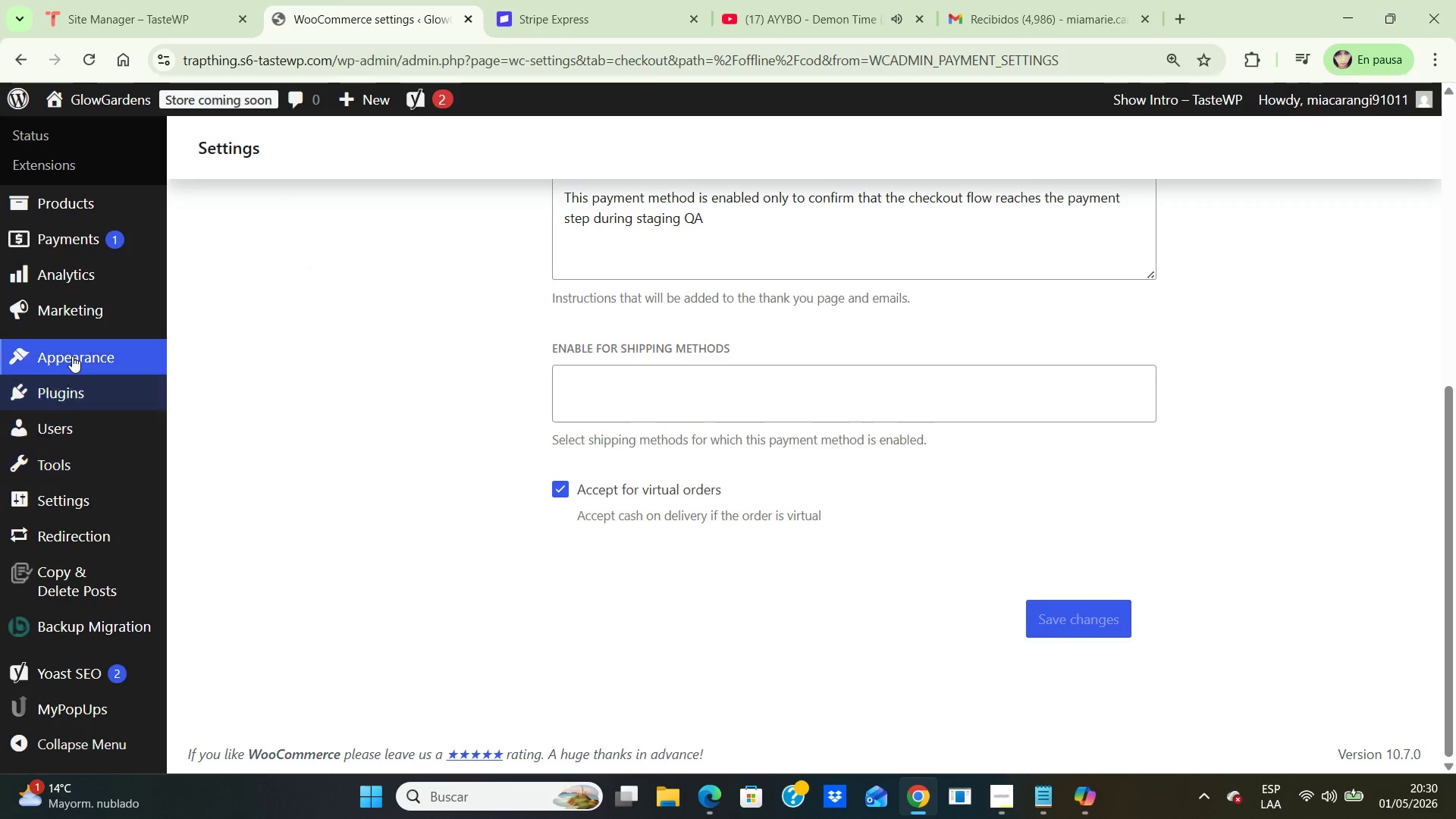 
scroll: coordinate [72, 356], scroll_direction: up, amount: 3.0
 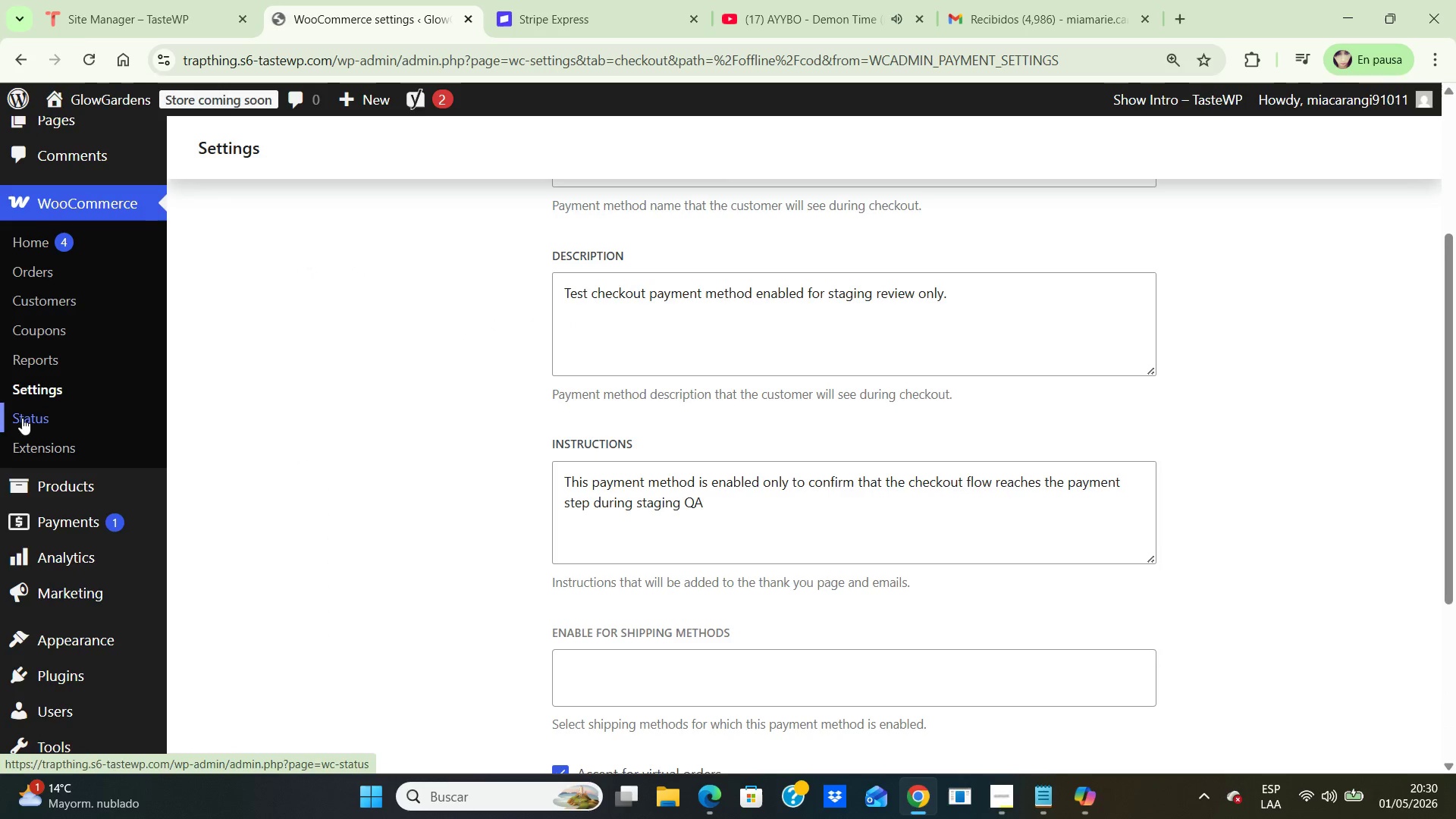 
left_click([22, 418])
 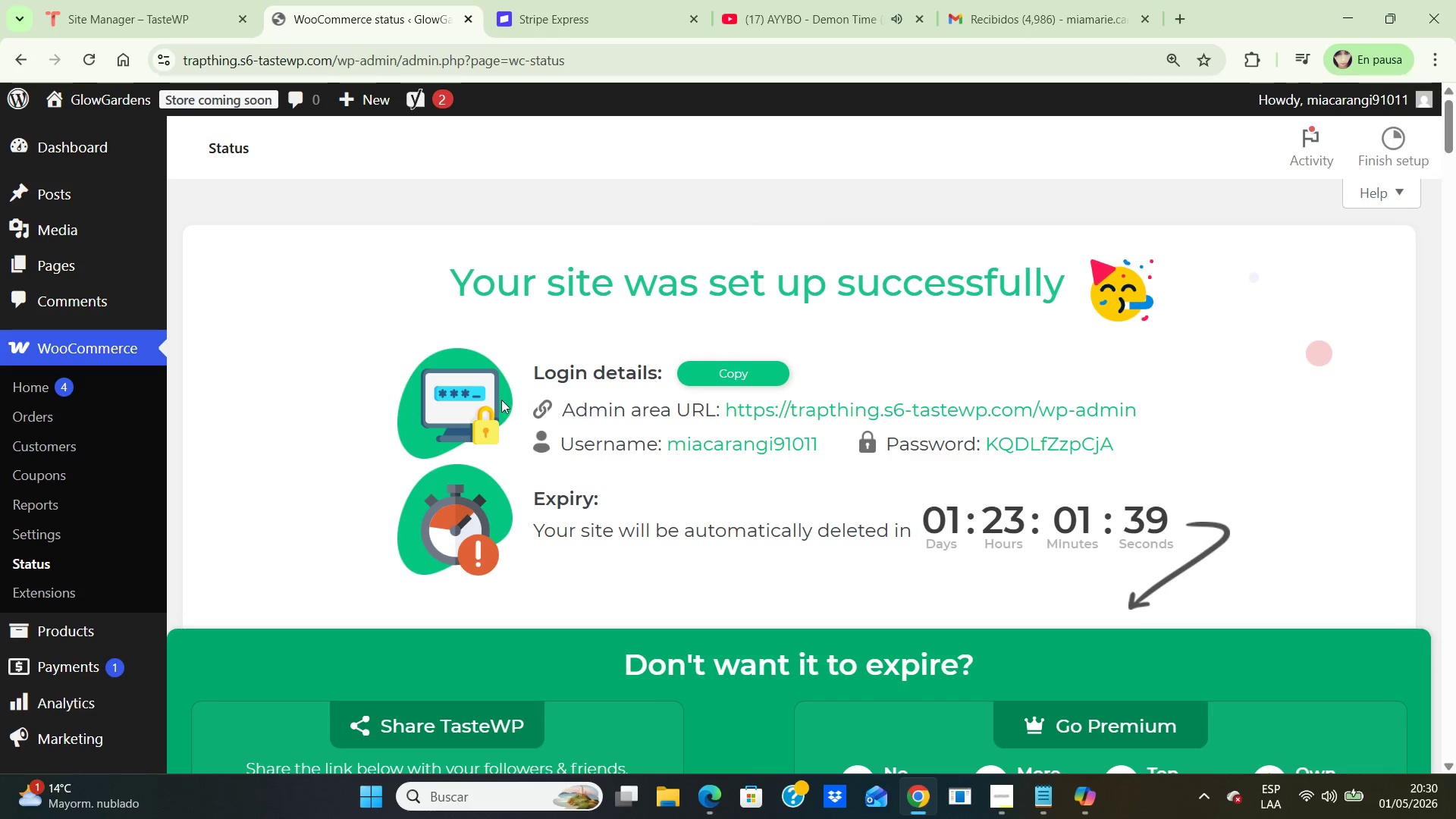 
wait(6.44)
 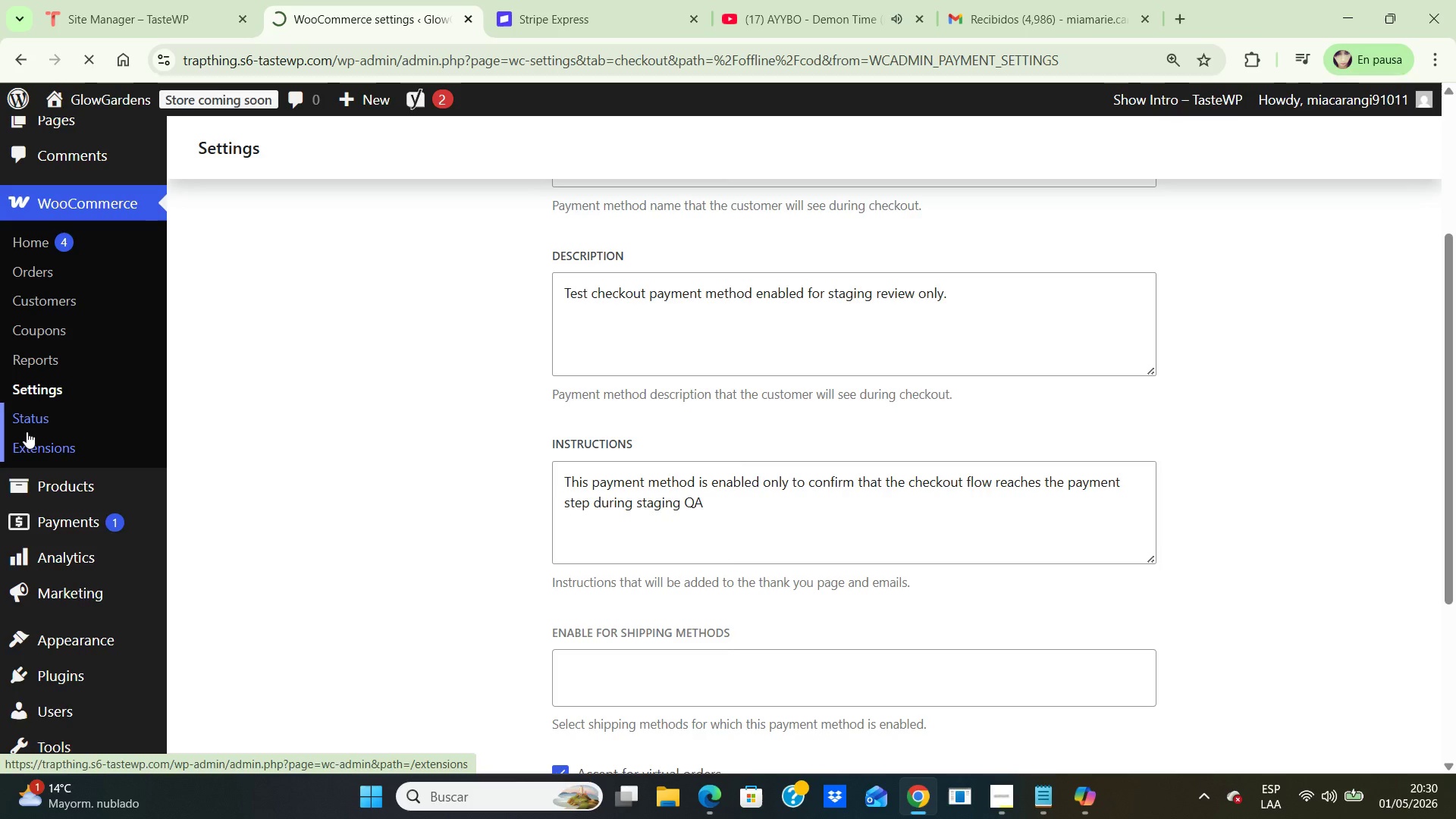 
scroll: coordinate [501, 399], scroll_direction: down, amount: 6.0
 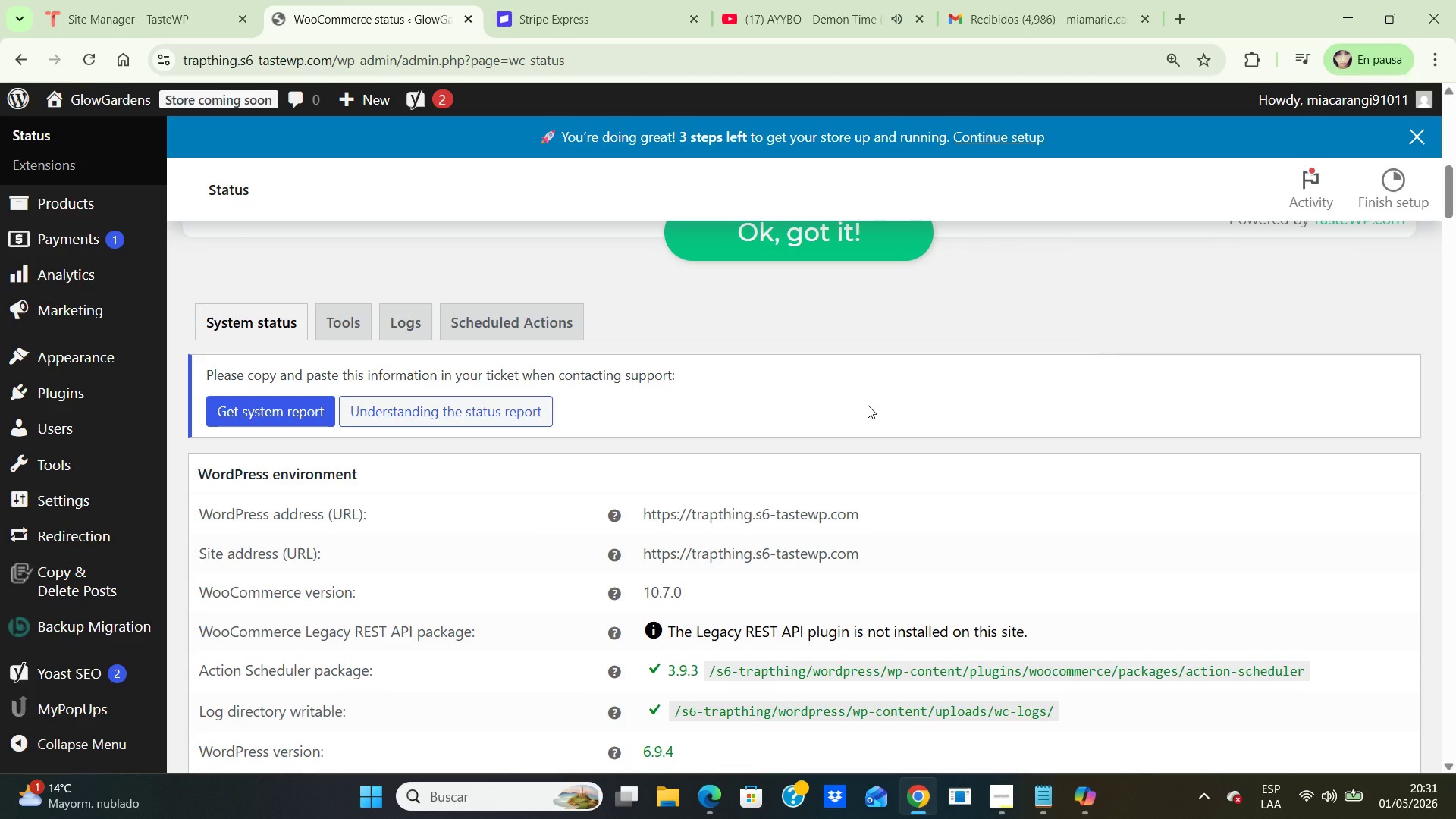 
wait(6.22)
 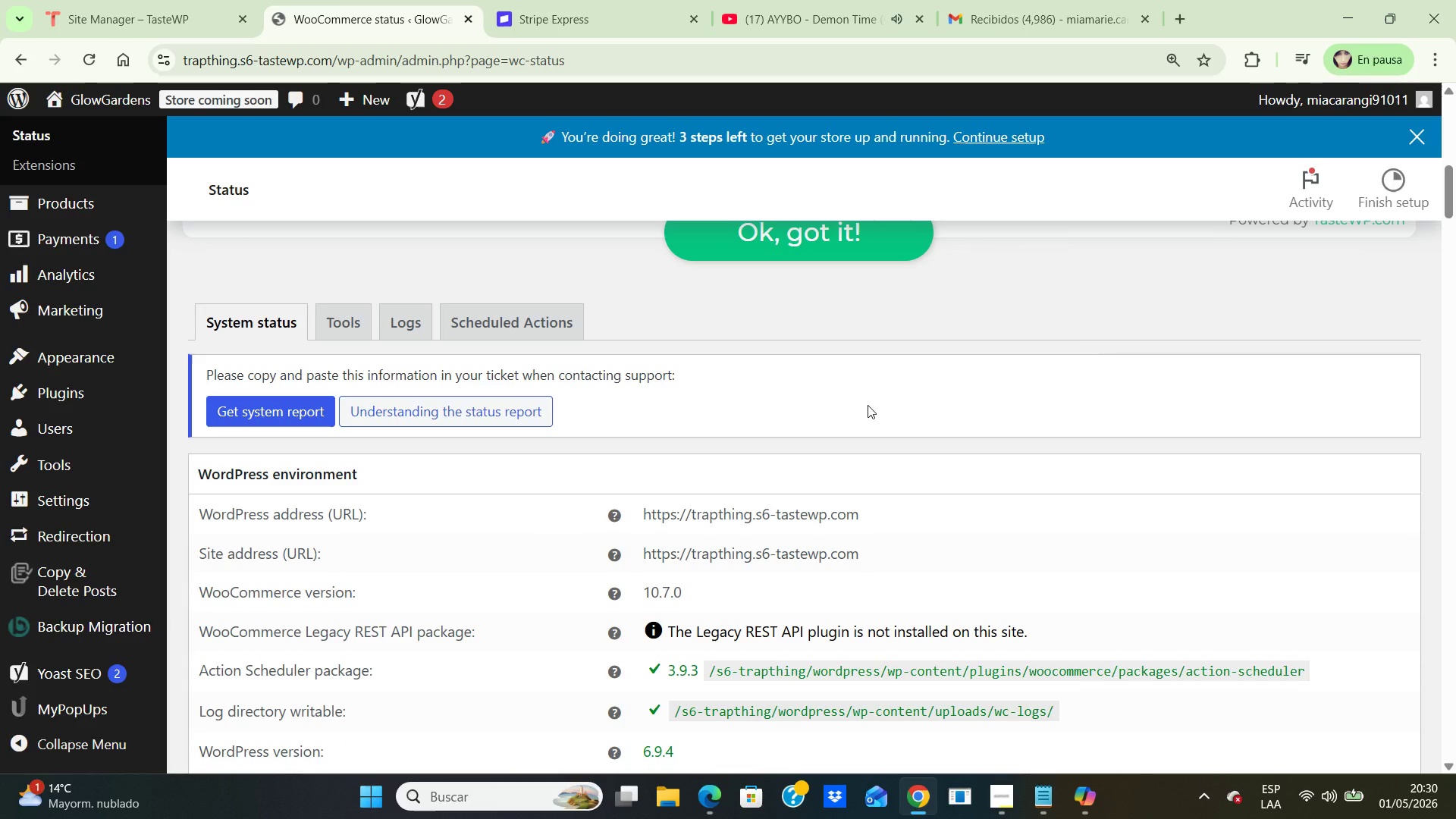 
scroll: coordinate [868, 405], scroll_direction: down, amount: 3.0
 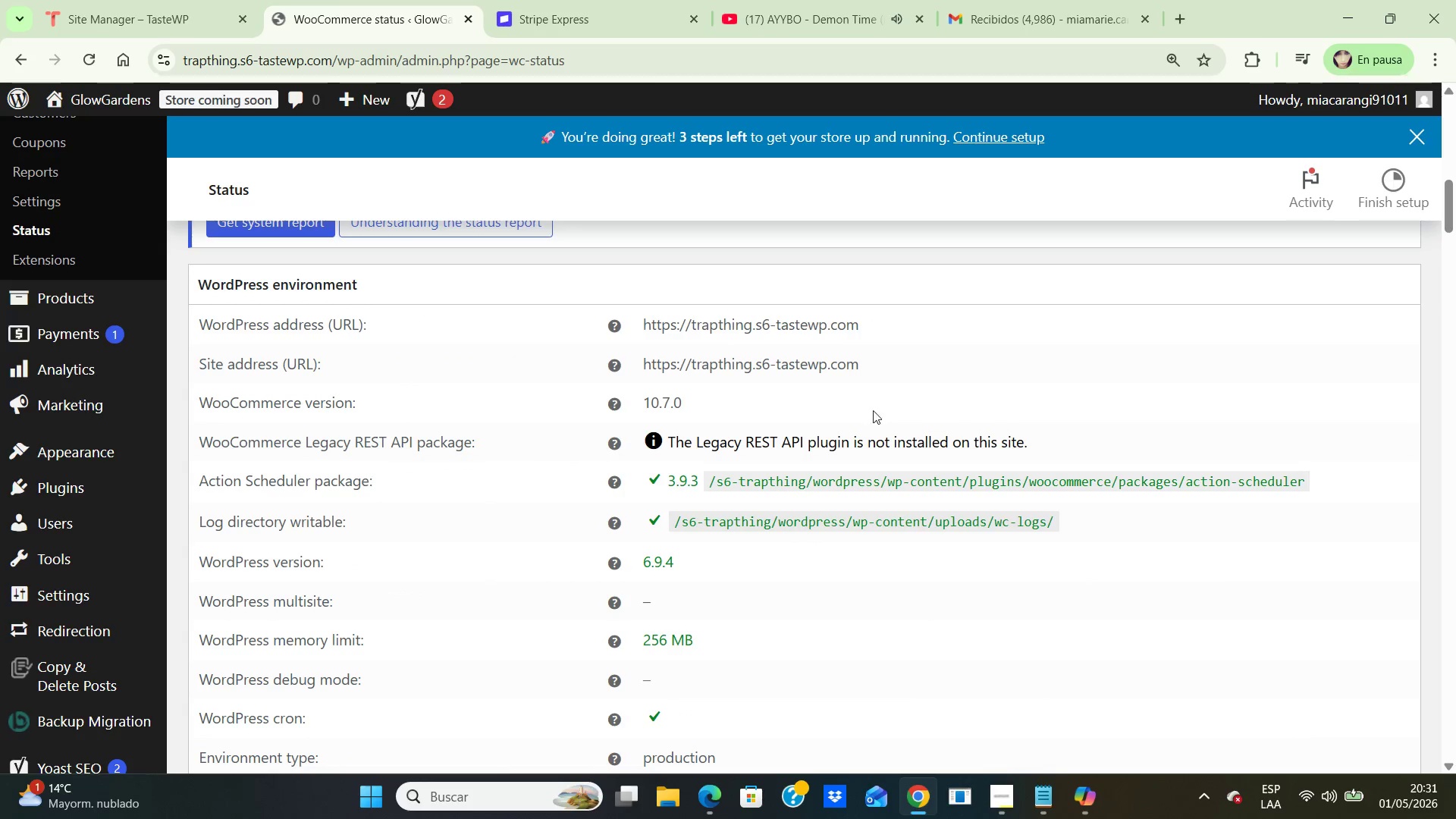 
scroll: coordinate [981, 554], scroll_direction: up, amount: 2.0
 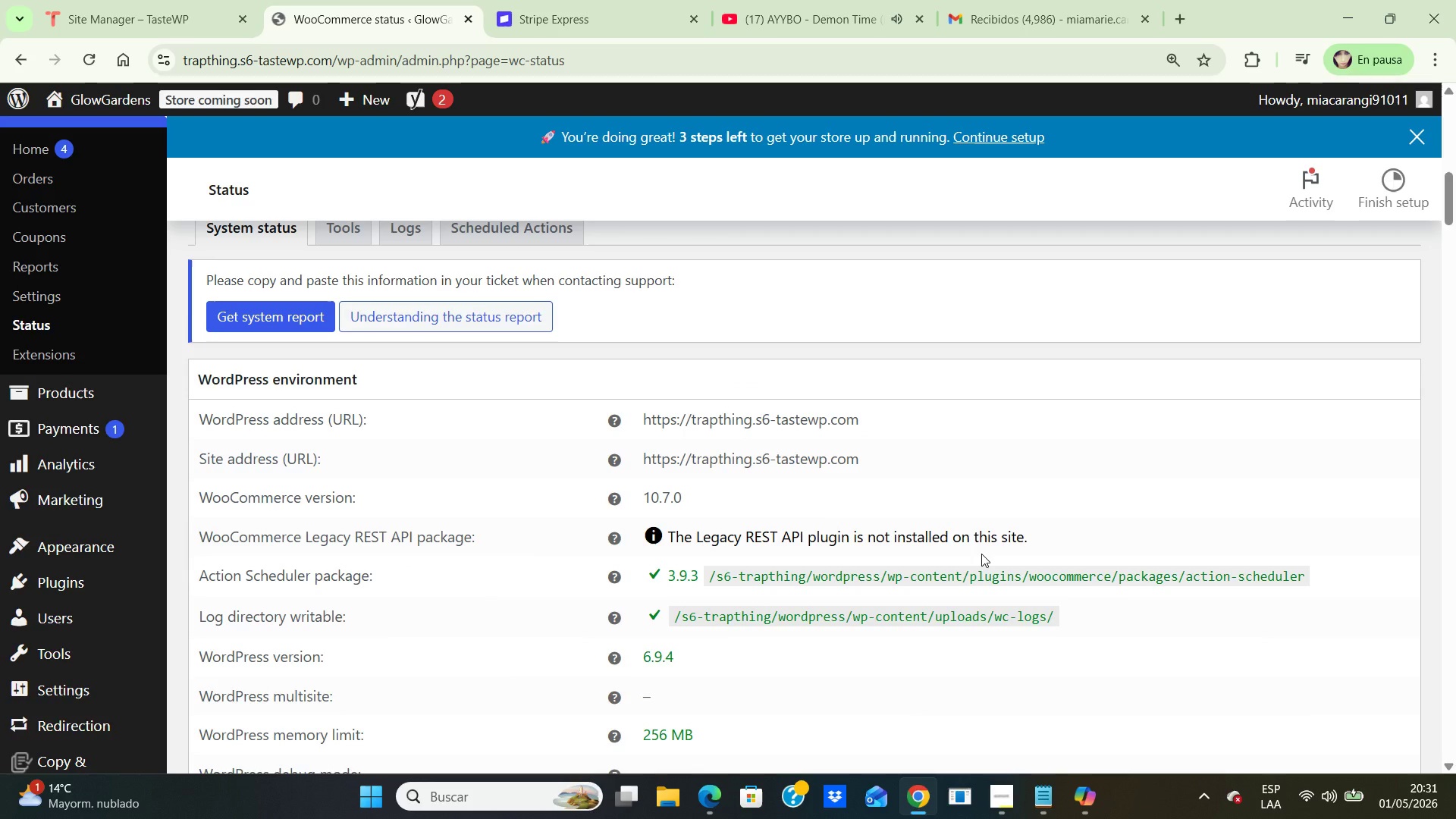 
key(Control+NumpadSubtract)
 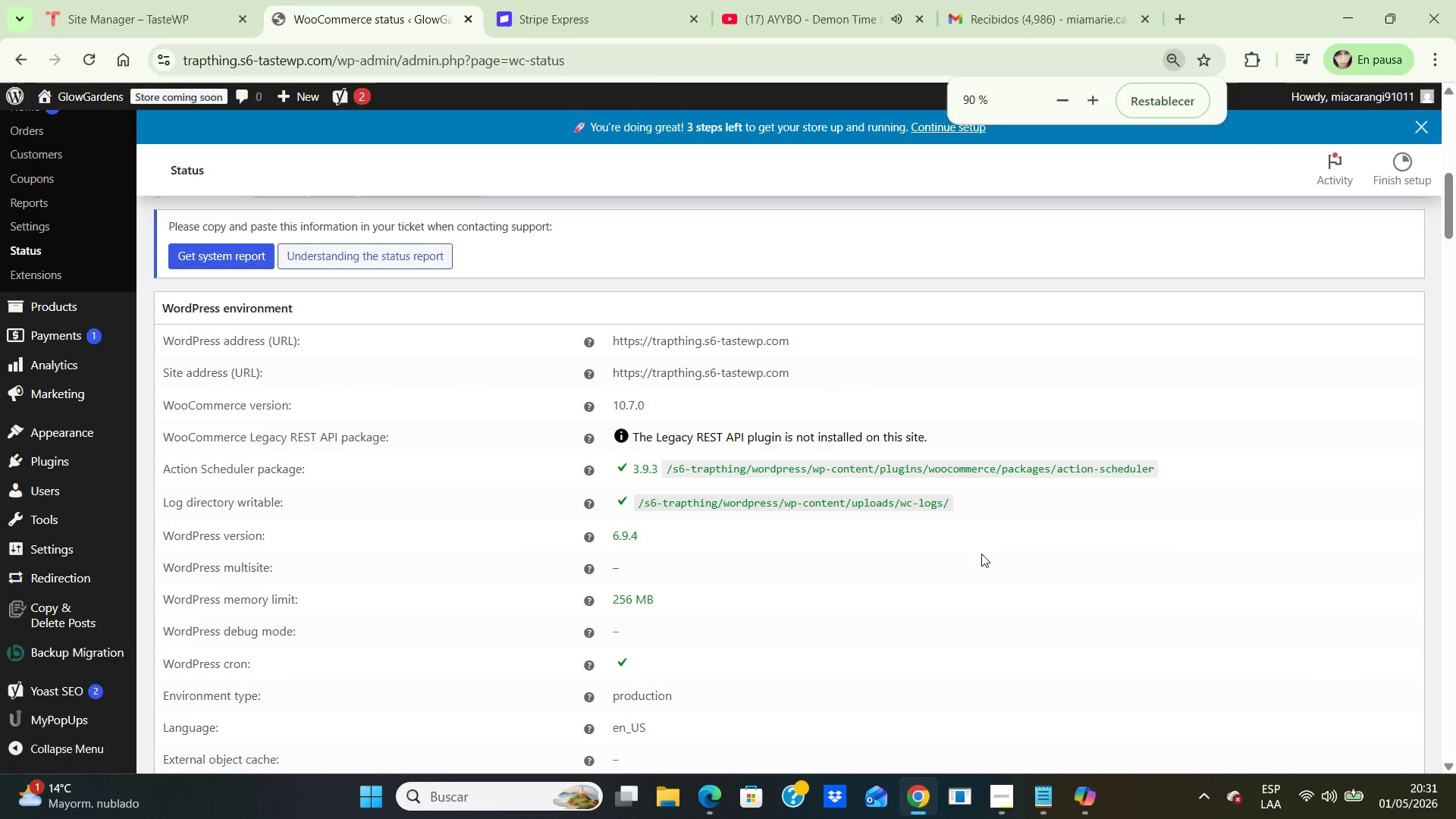 
key(Control+NumpadSubtract)
 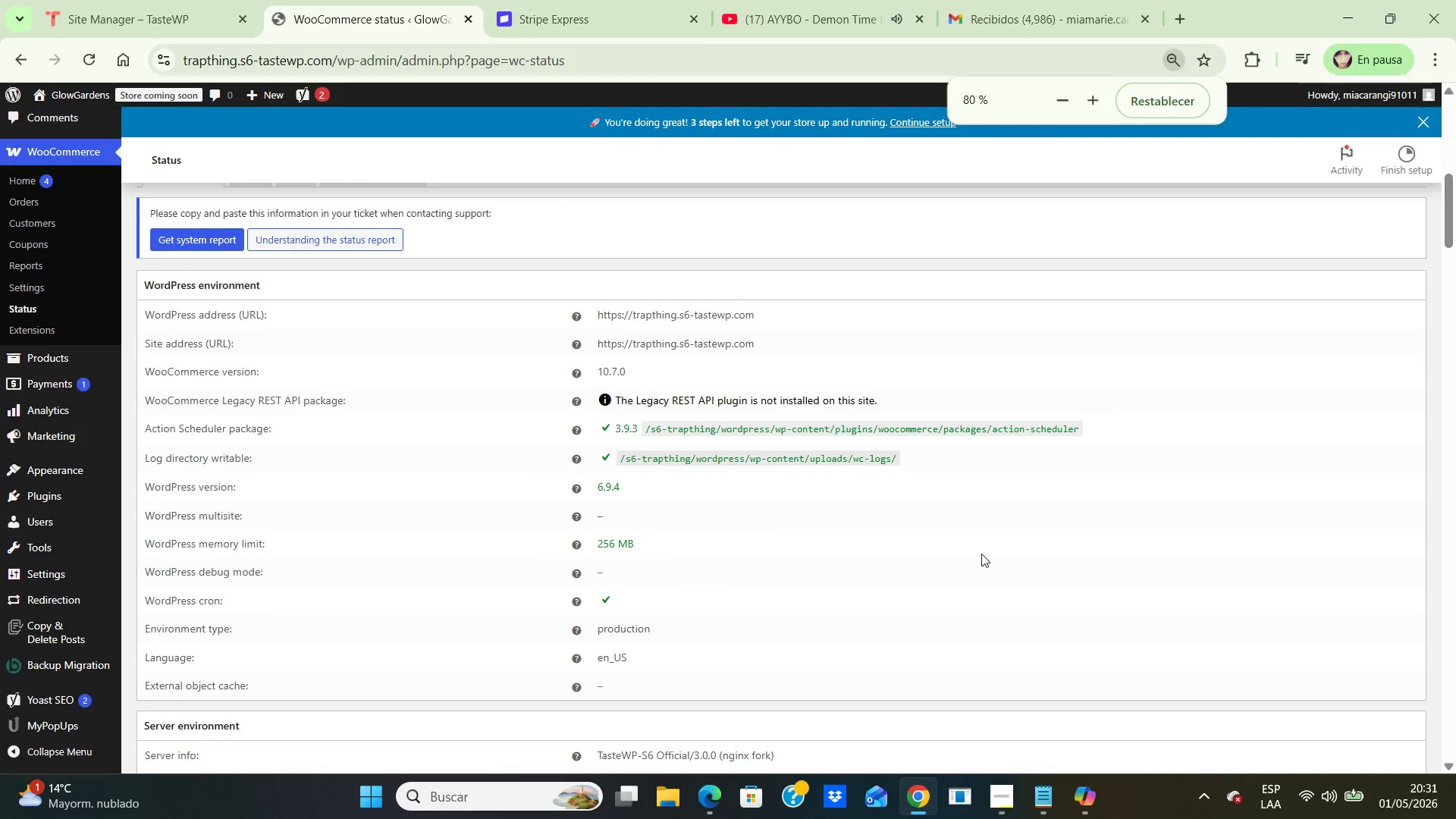 
key(Control+NumpadSubtract)
 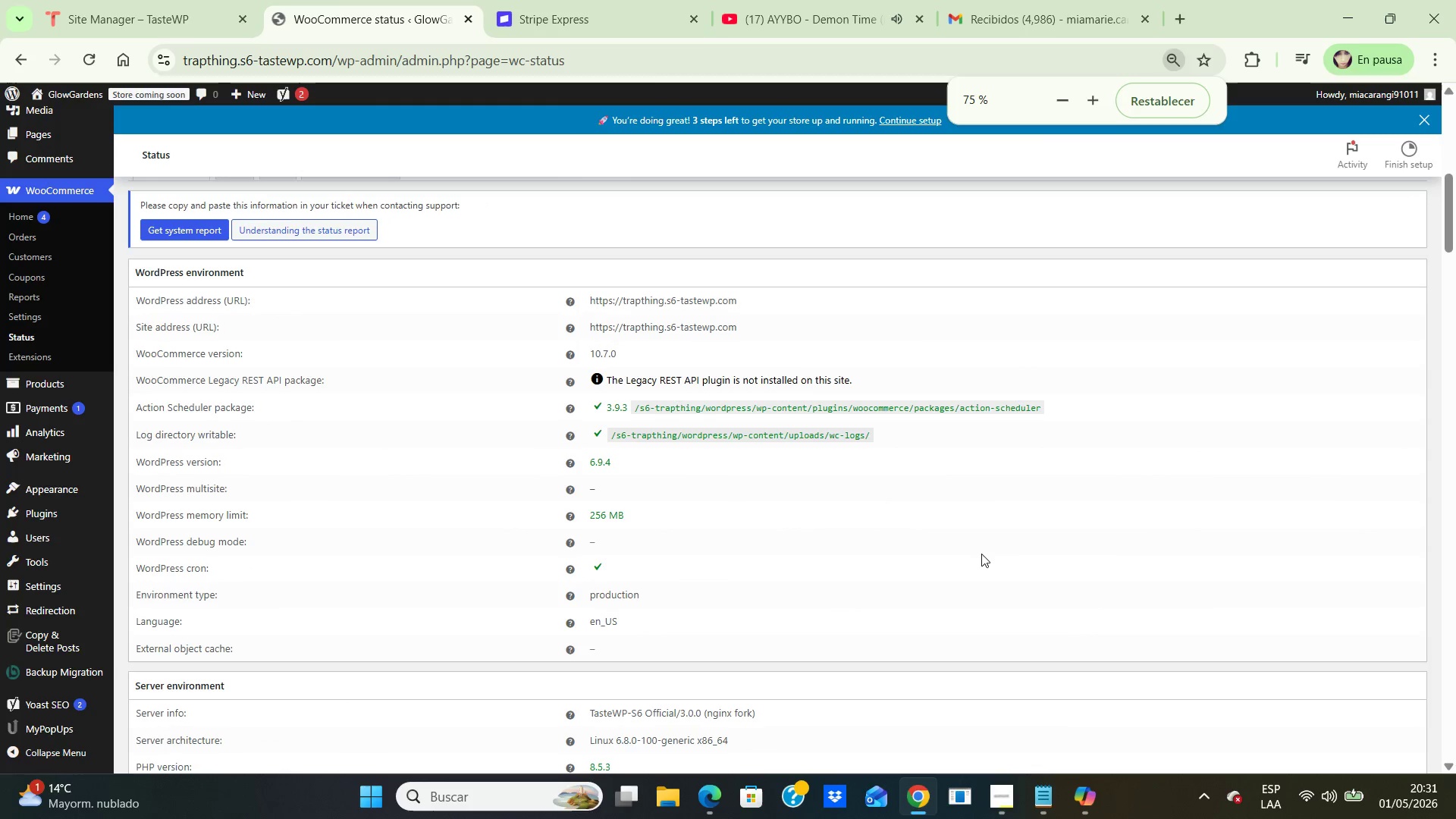 
key(Control+NumpadSubtract)
 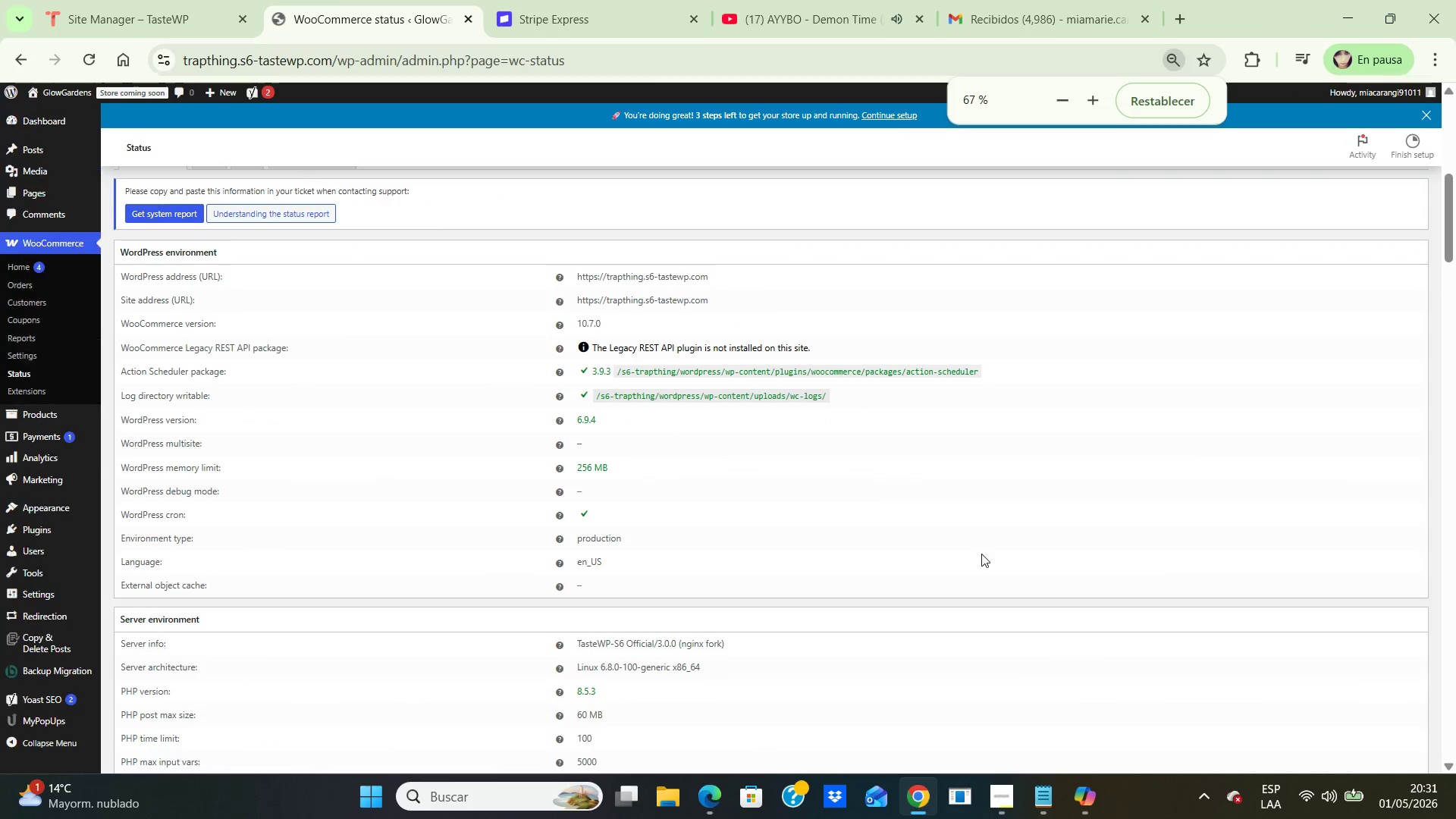 
key(Control+ControlLeft)
 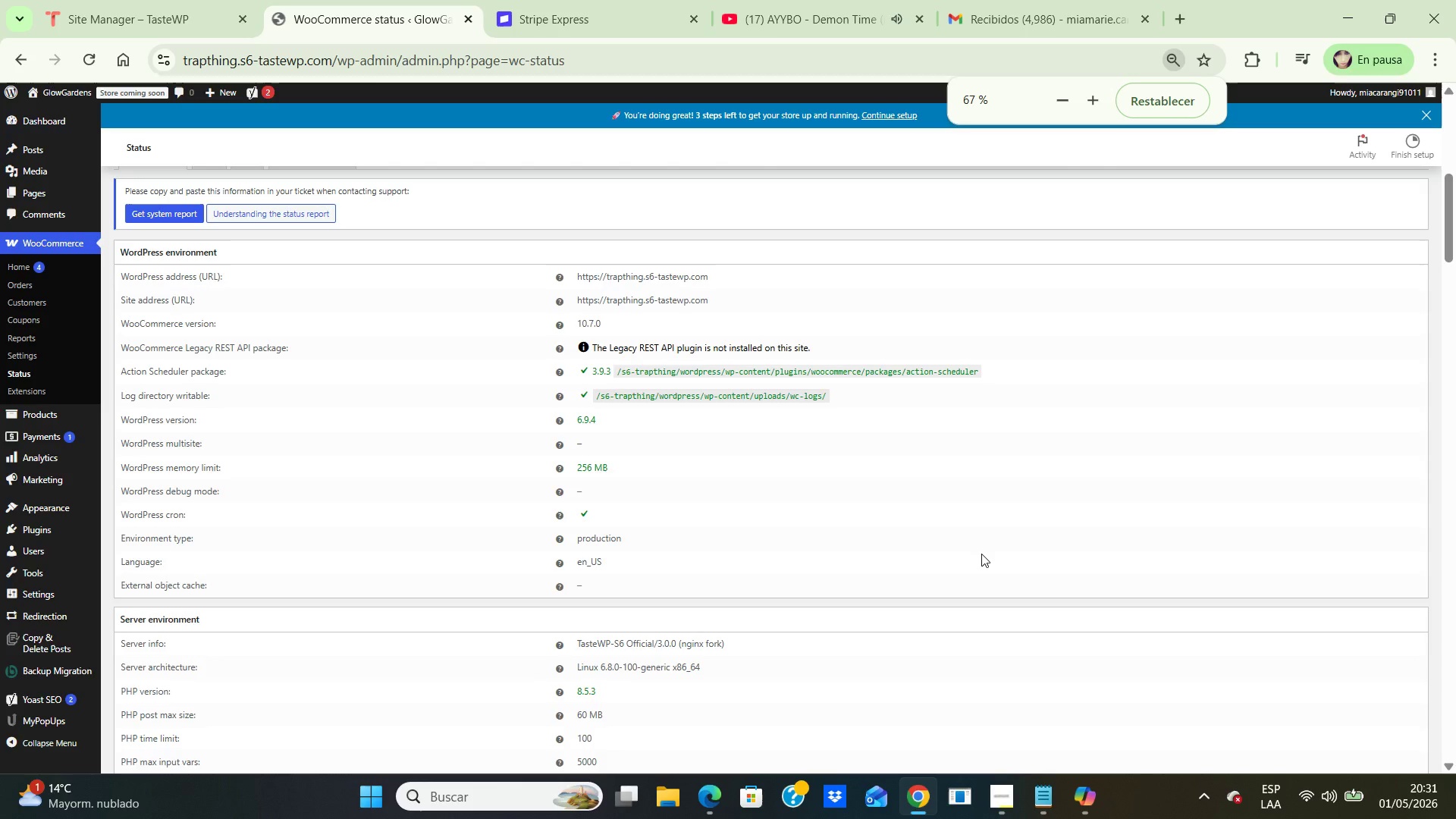 
key(Control+NumpadSubtract)
 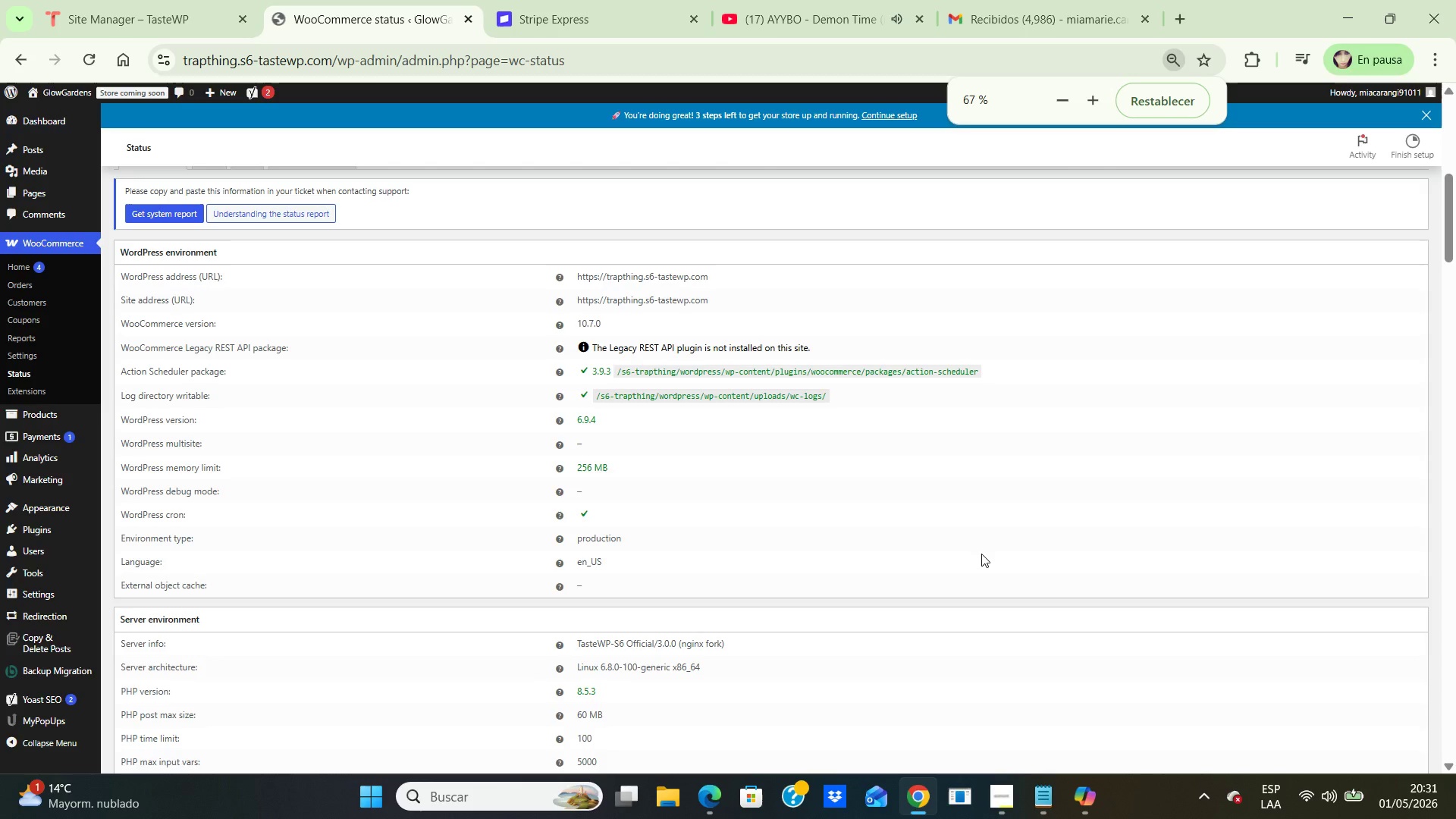 
hold_key(key=ControlLeft, duration=0.45)
 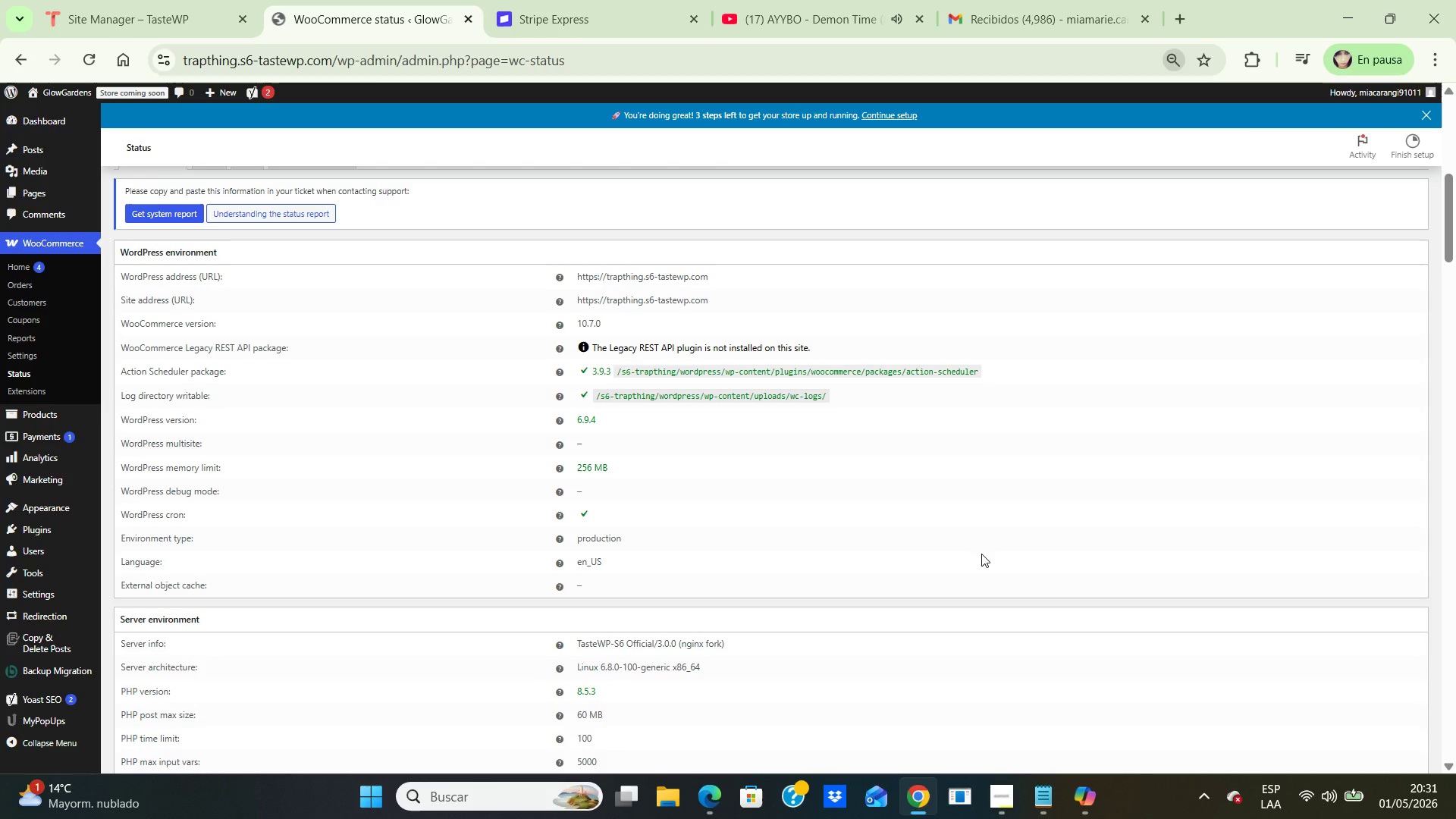 
key(Control+NumpadSubtract)
 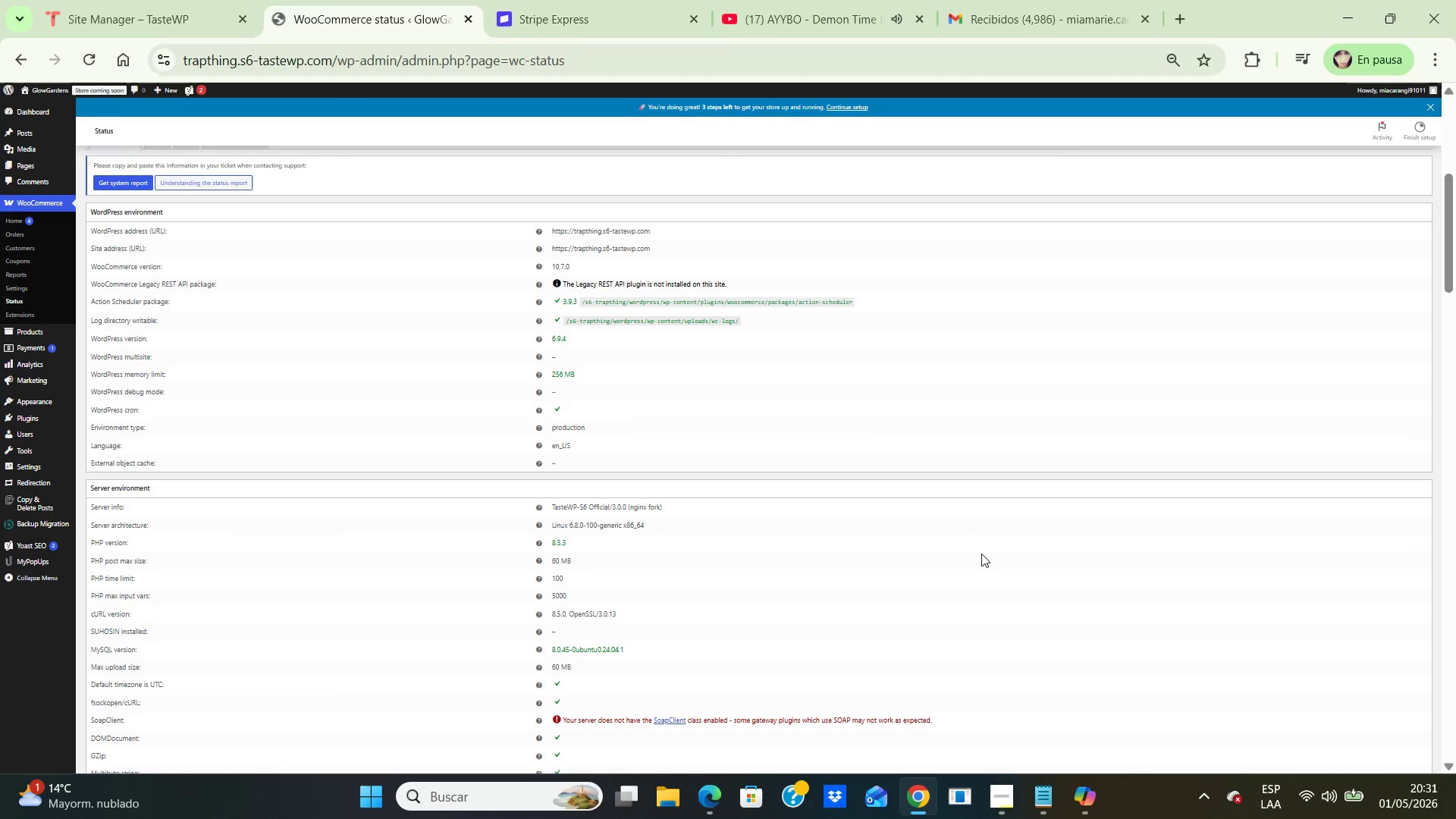 
key(Control+NumpadAdd)
 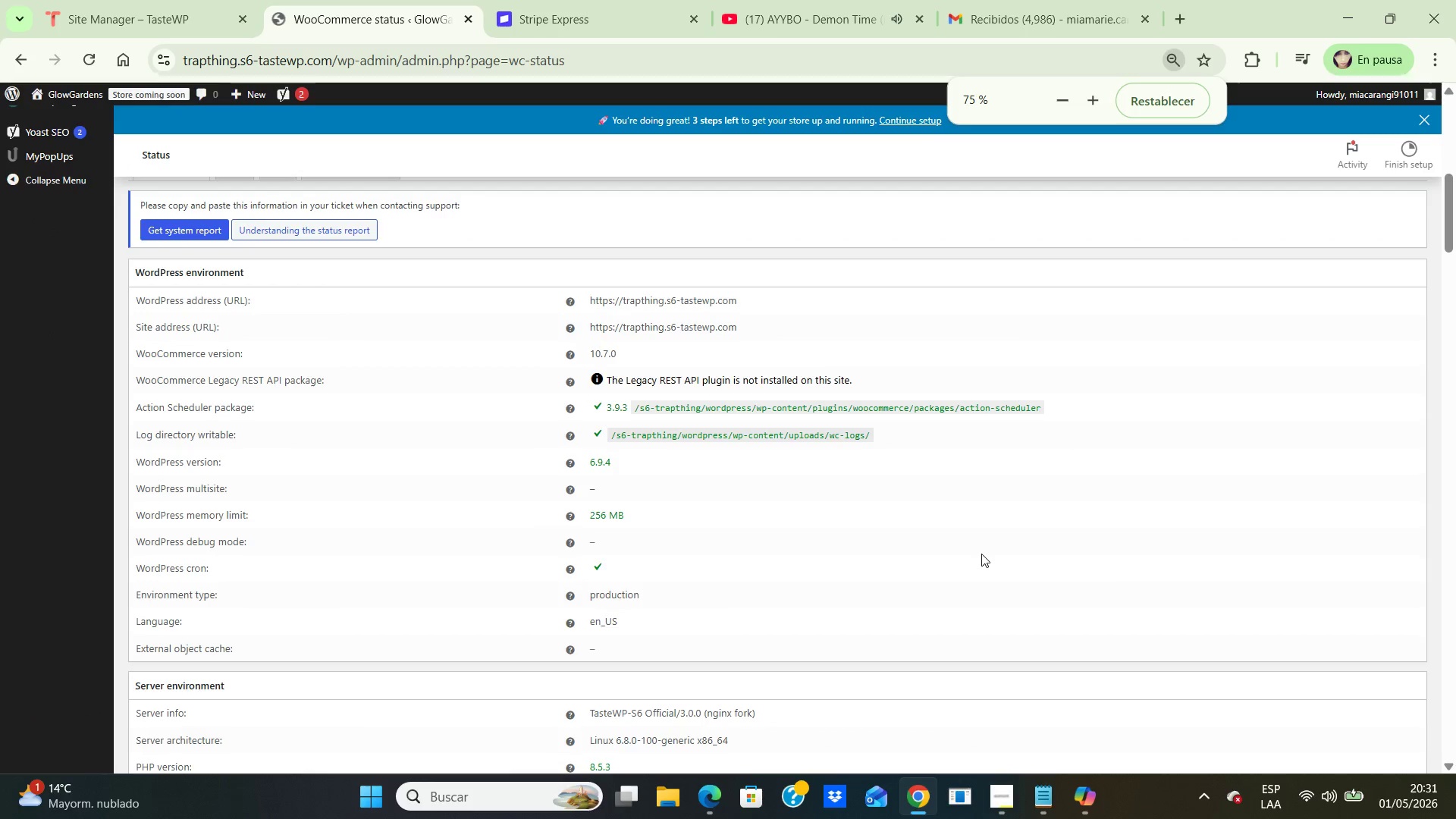 
key(Control+NumpadAdd)
 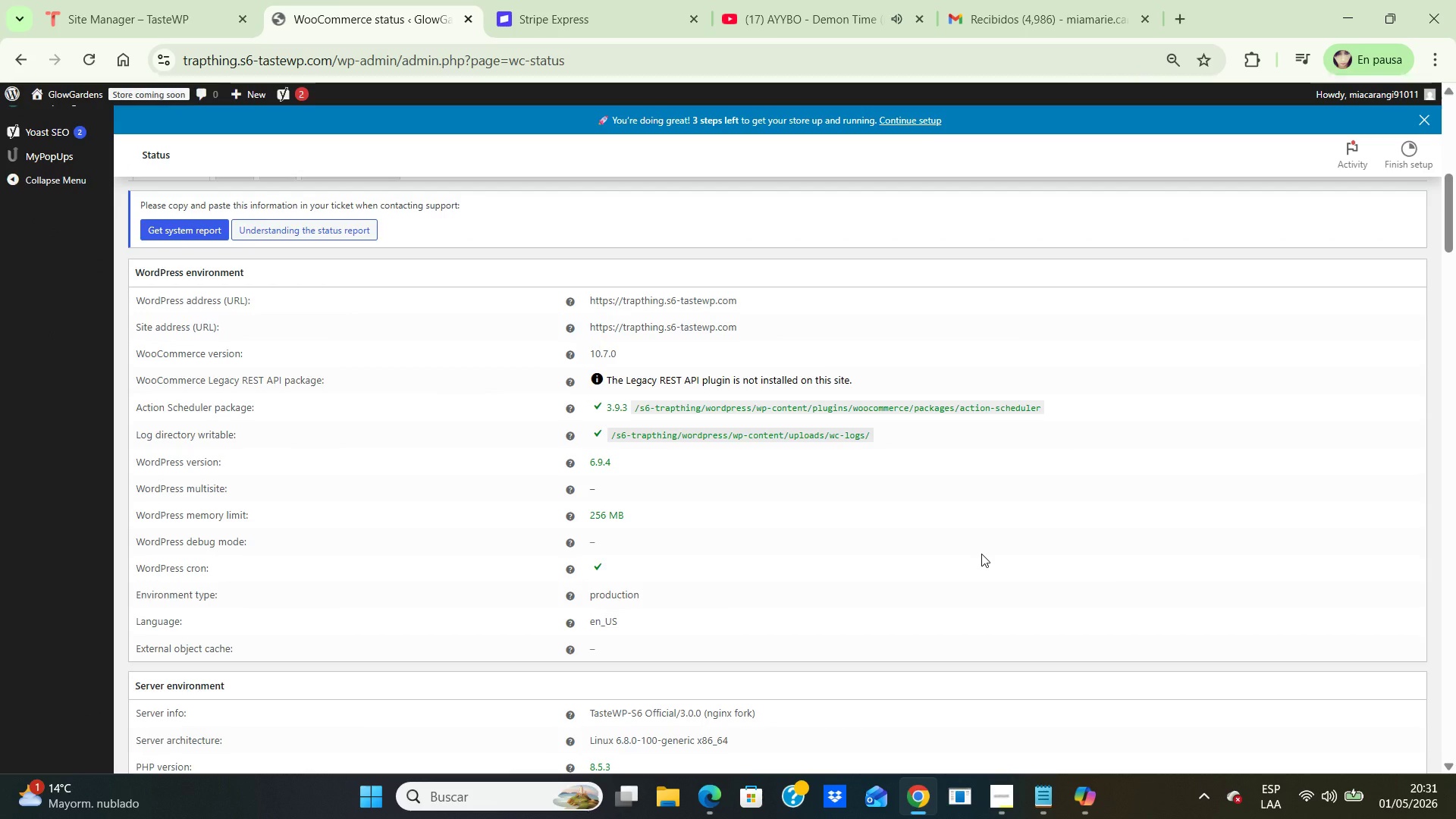 
wait(5.67)
 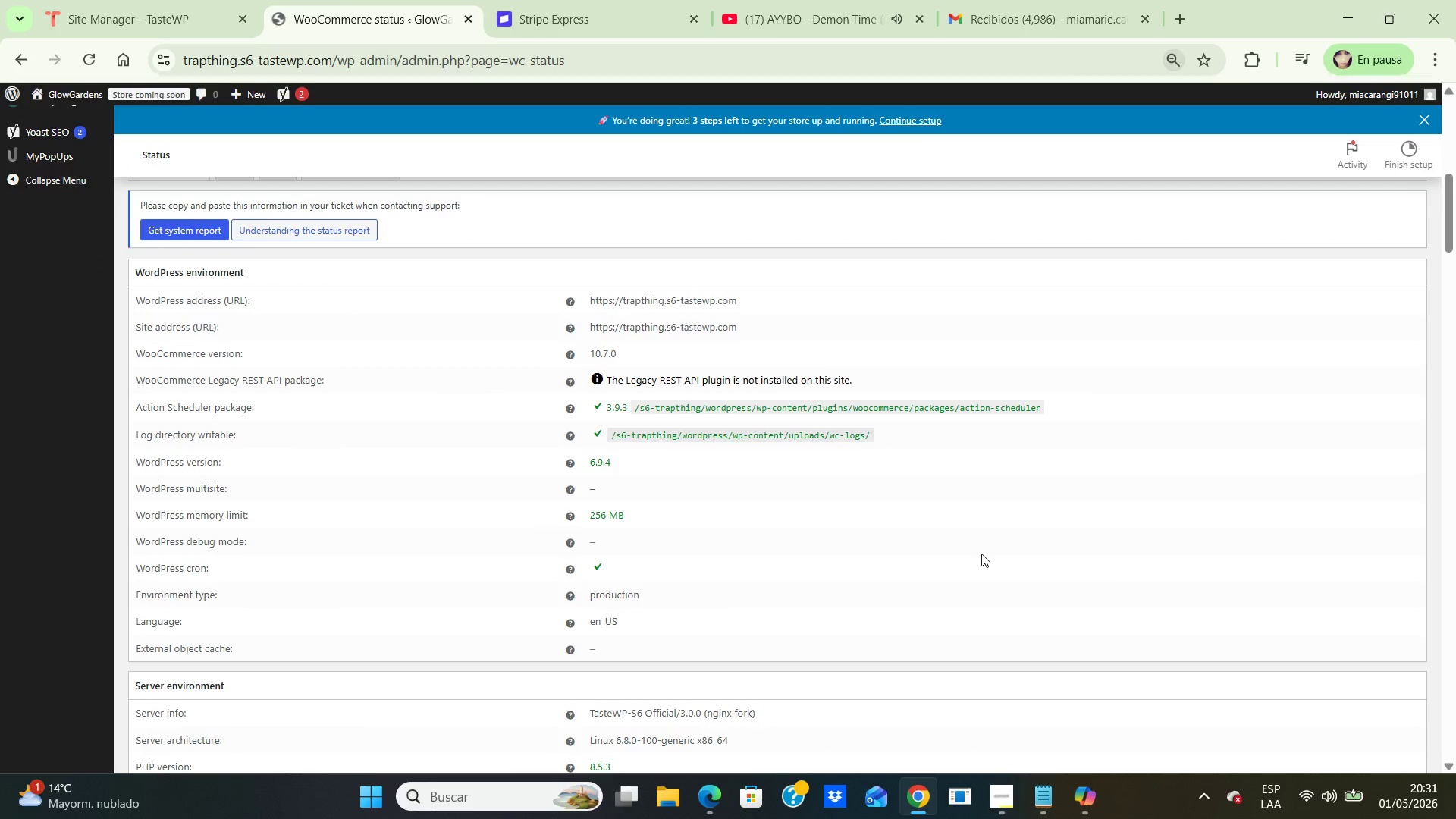 
scroll: coordinate [736, 472], scroll_direction: down, amount: 14.0
 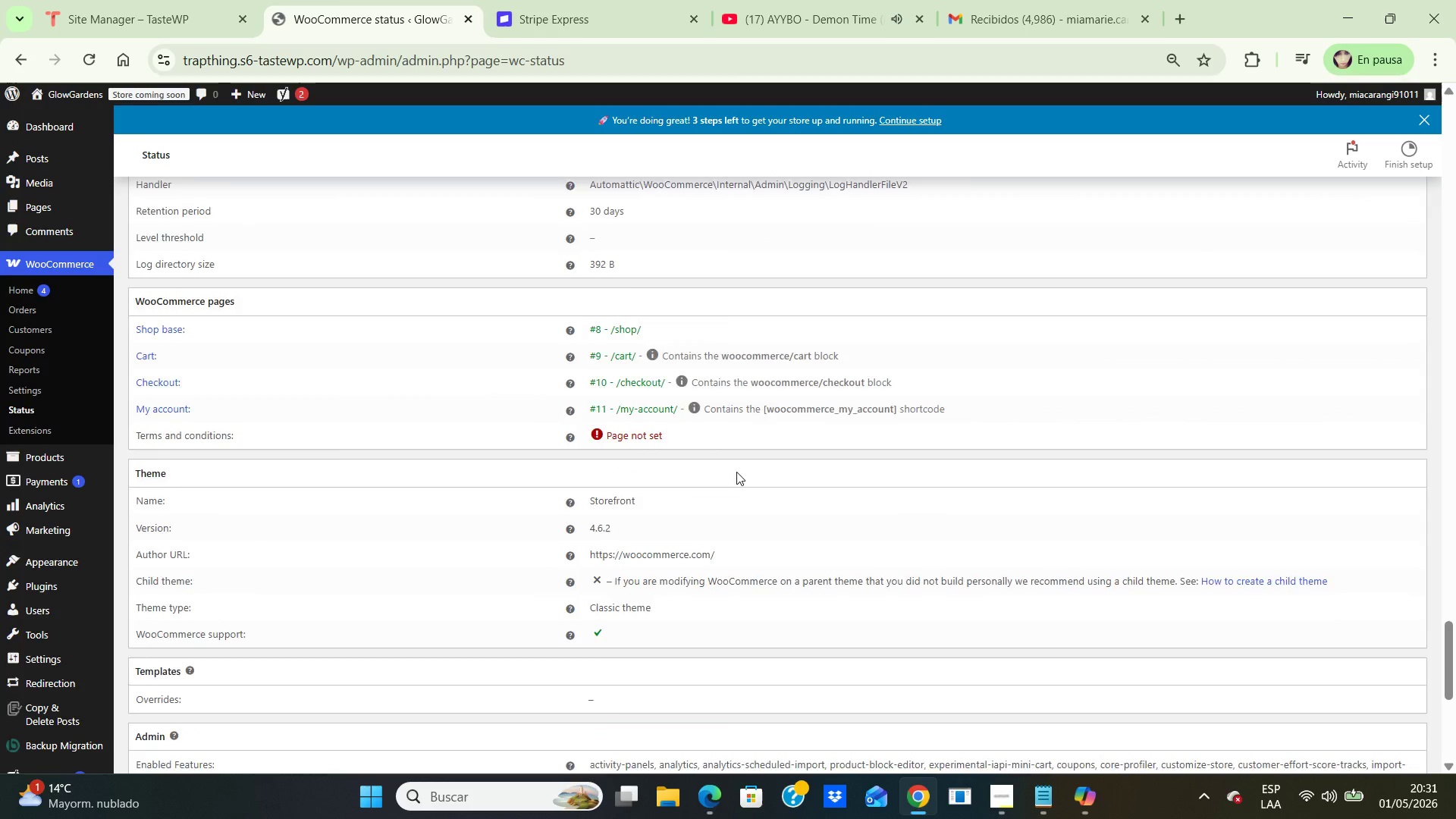 
scroll: coordinate [736, 472], scroll_direction: up, amount: 40.0
 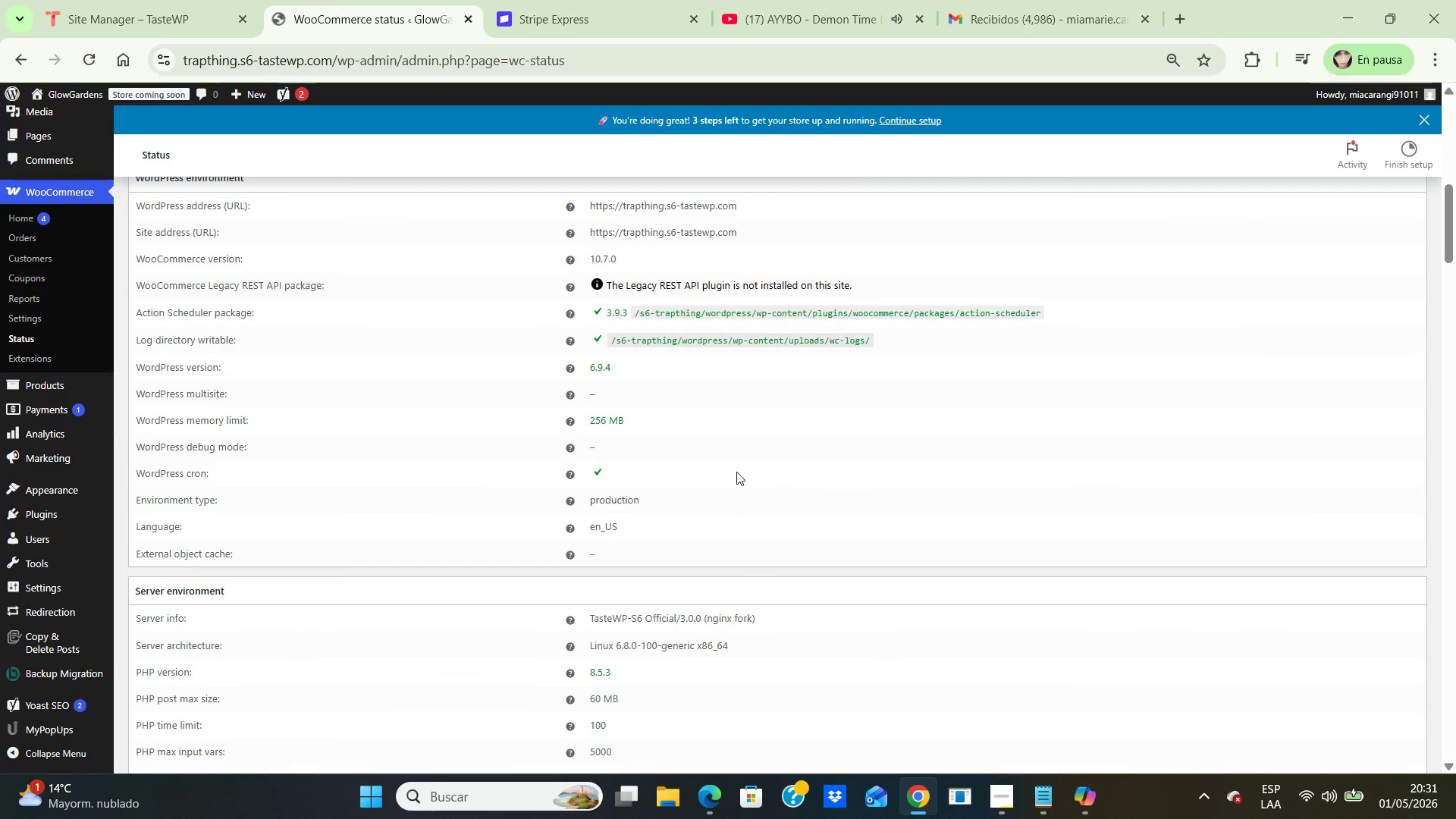 
scroll: coordinate [736, 472], scroll_direction: down, amount: 4.0
 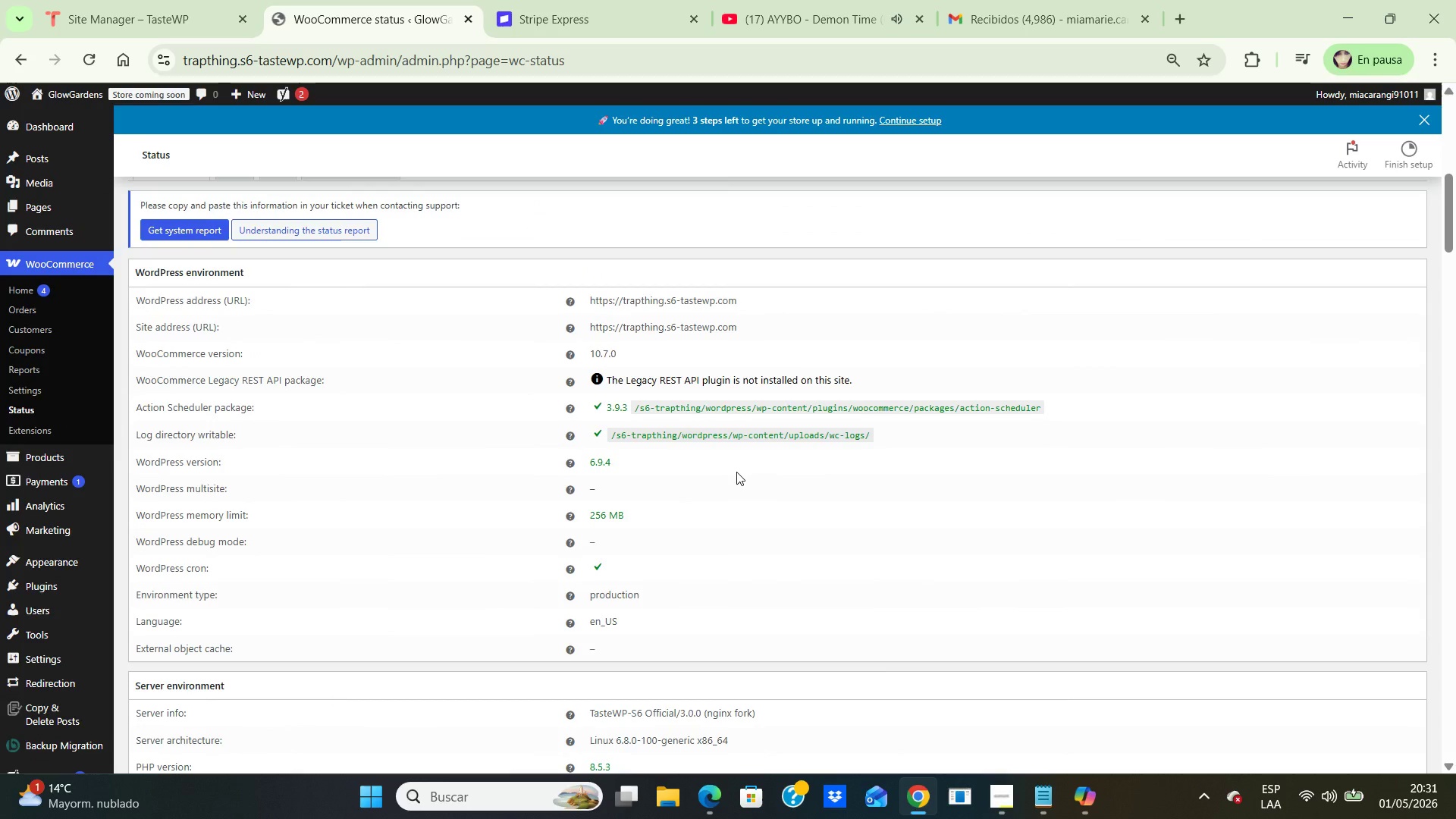 
scroll: coordinate [736, 472], scroll_direction: up, amount: 1.0
 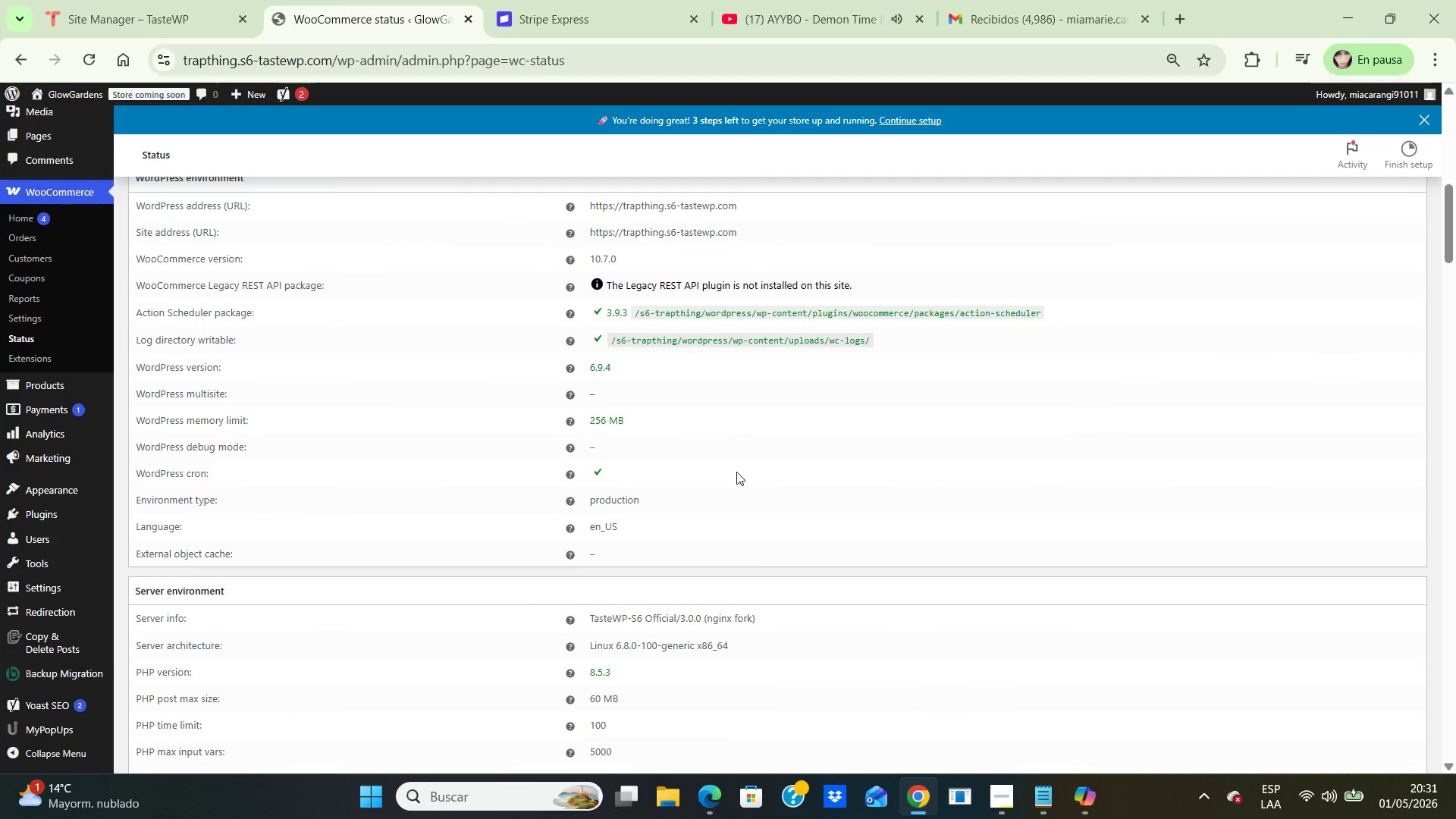 
scroll: coordinate [736, 472], scroll_direction: down, amount: 1.0
 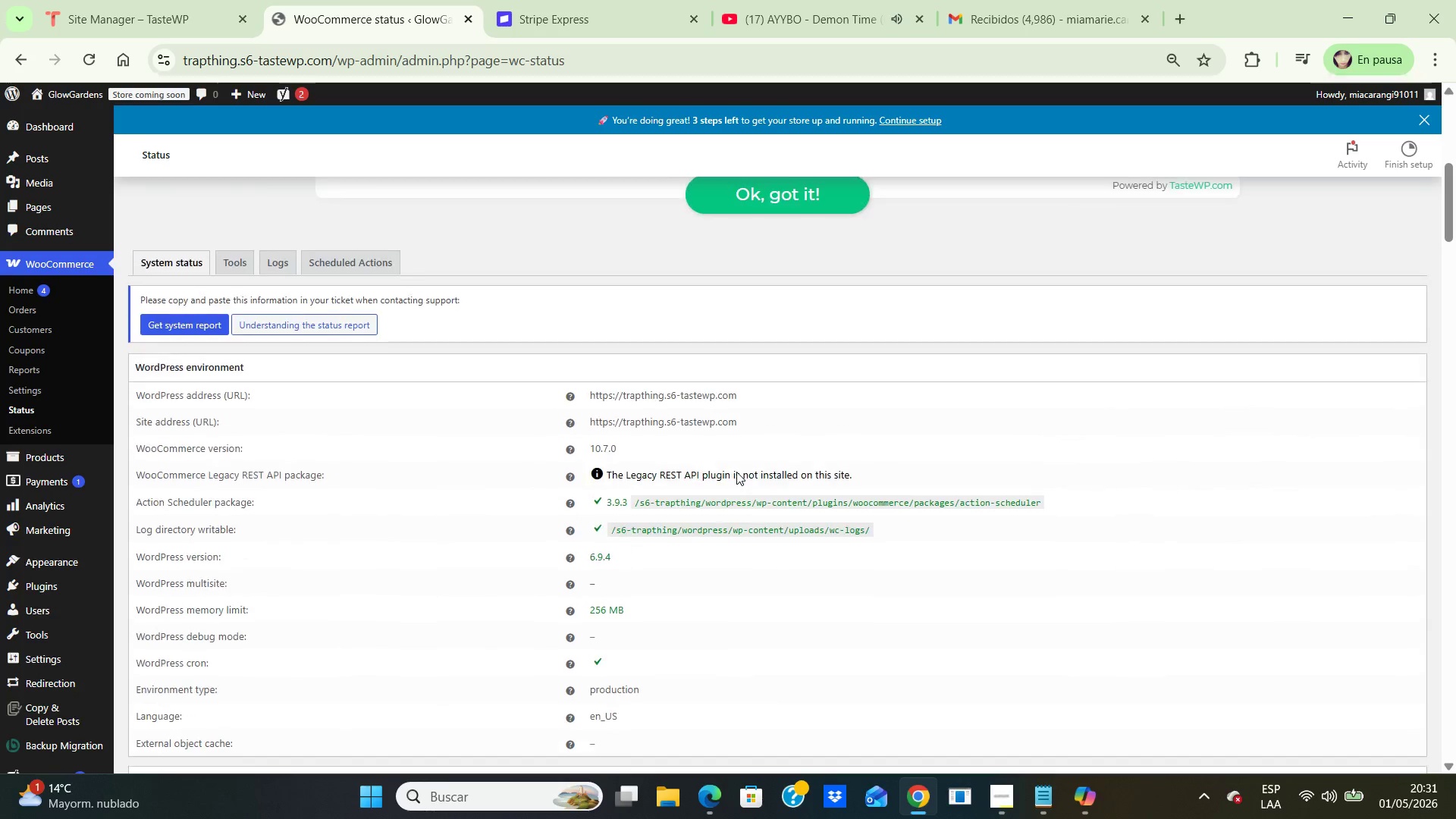 
scroll: coordinate [736, 472], scroll_direction: up, amount: 2.0
 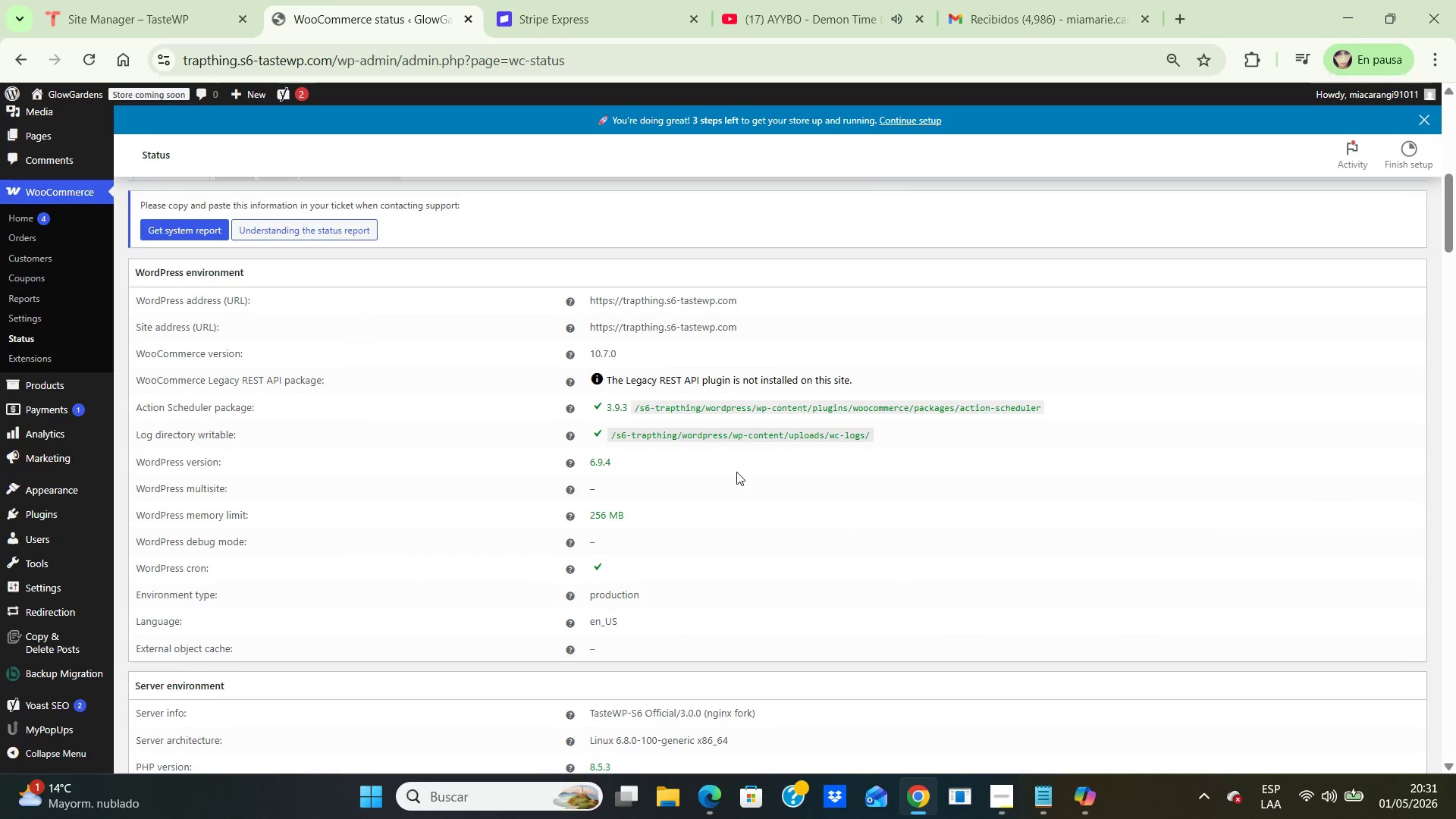 
scroll: coordinate [736, 472], scroll_direction: down, amount: 1.0
 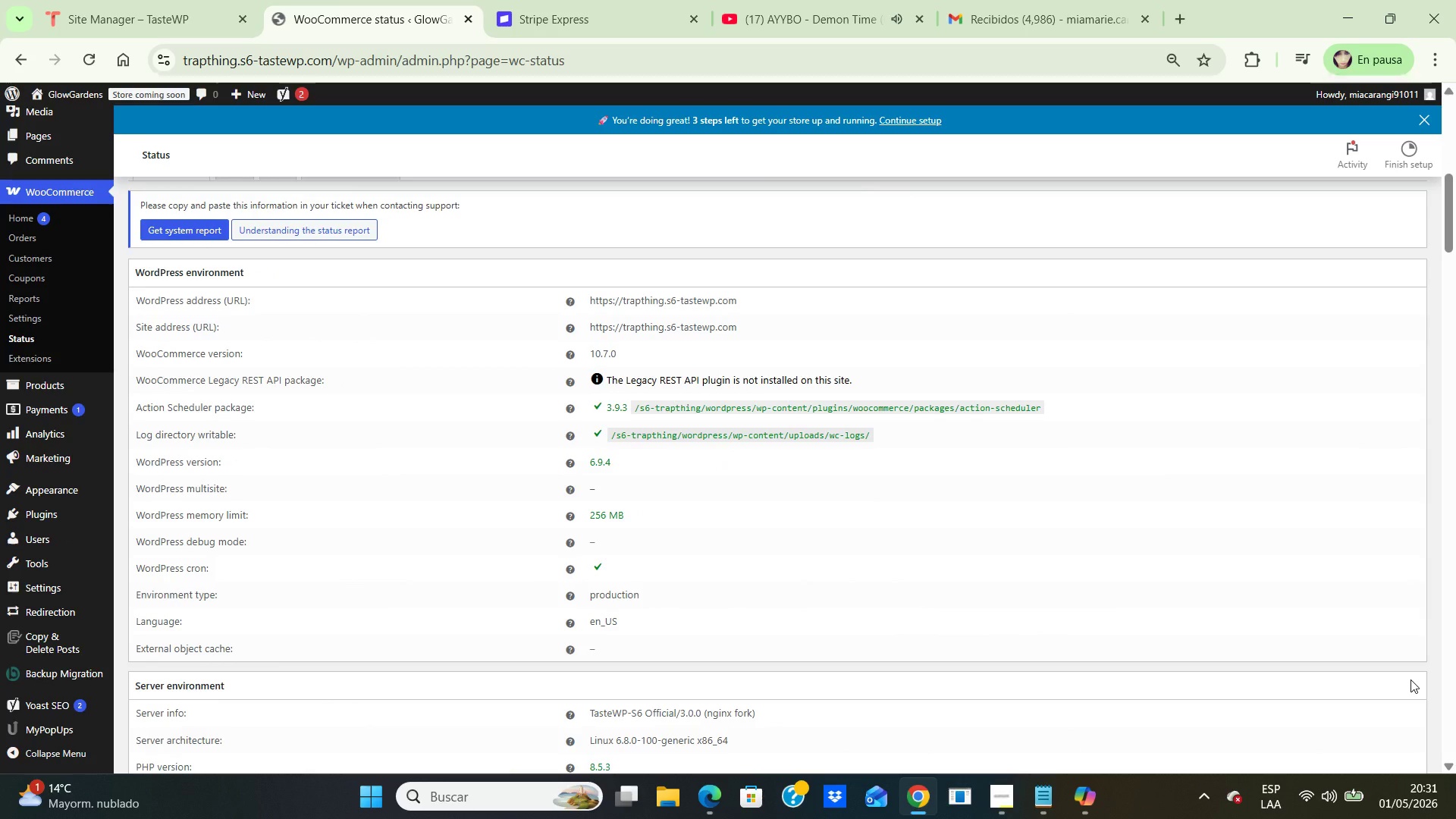 
key(PrintScreen)
 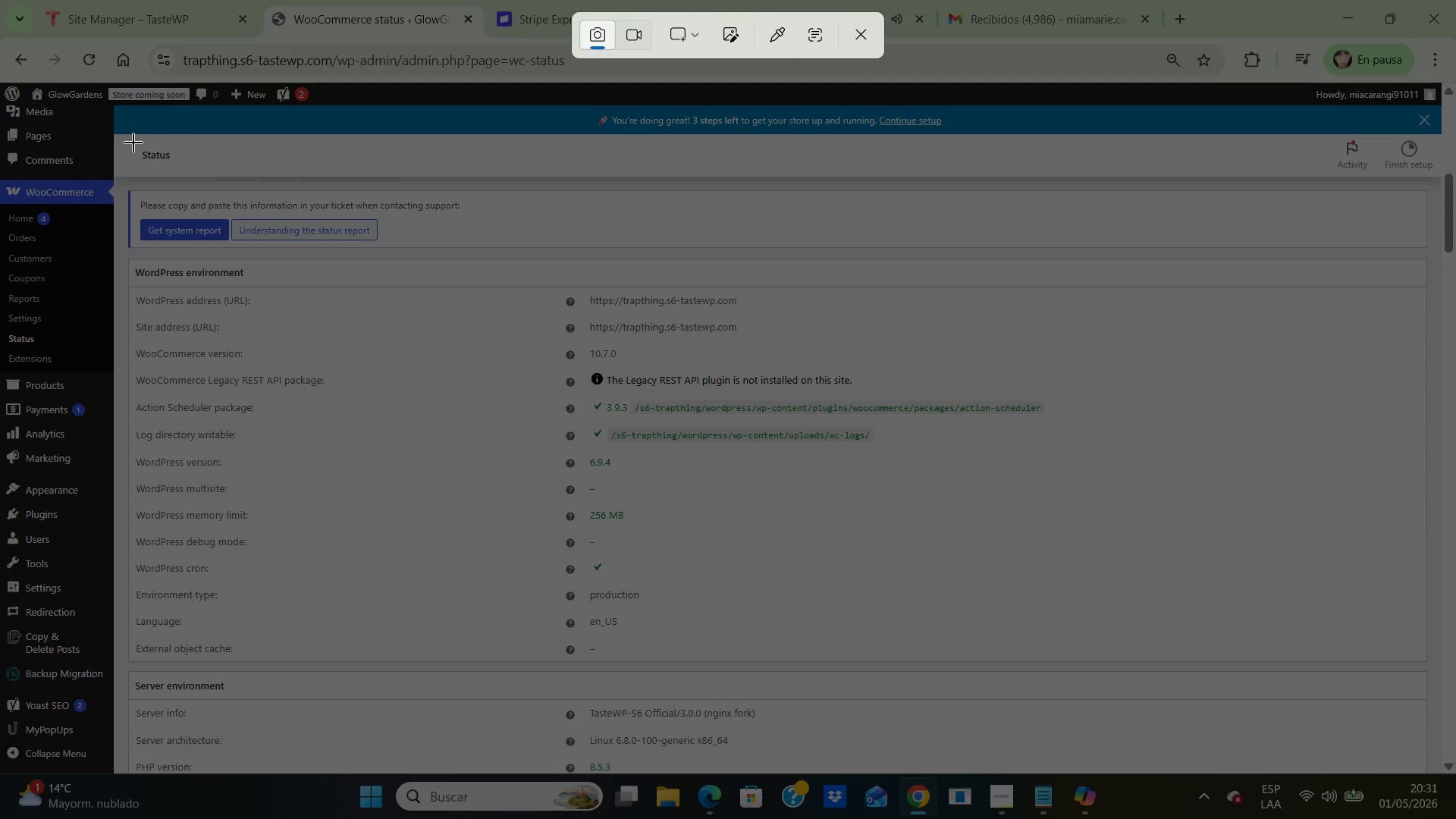 
left_click_drag(start_coordinate=[118, 136], to_coordinate=[1438, 762])
 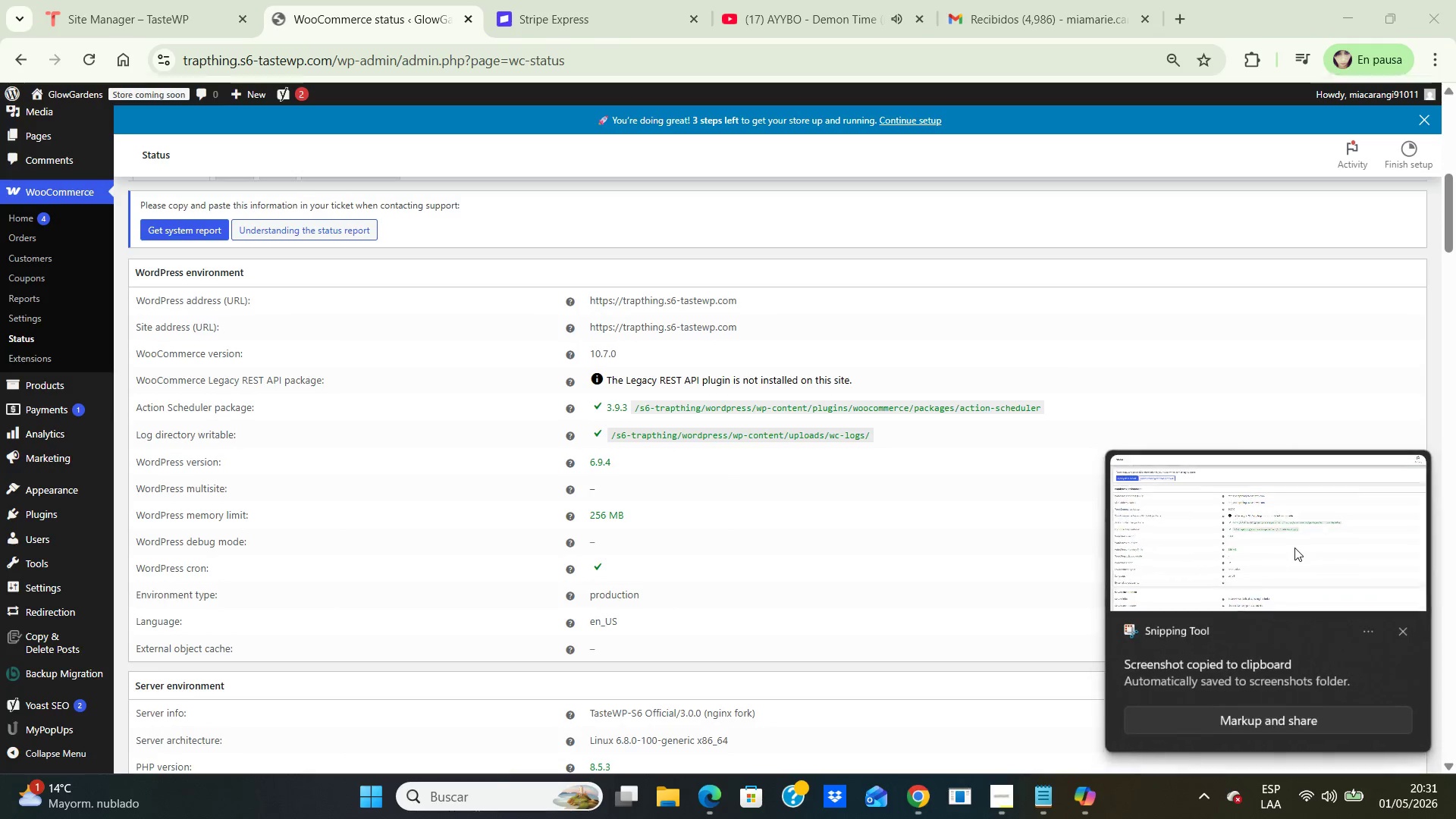 
double_click([1294, 548])
 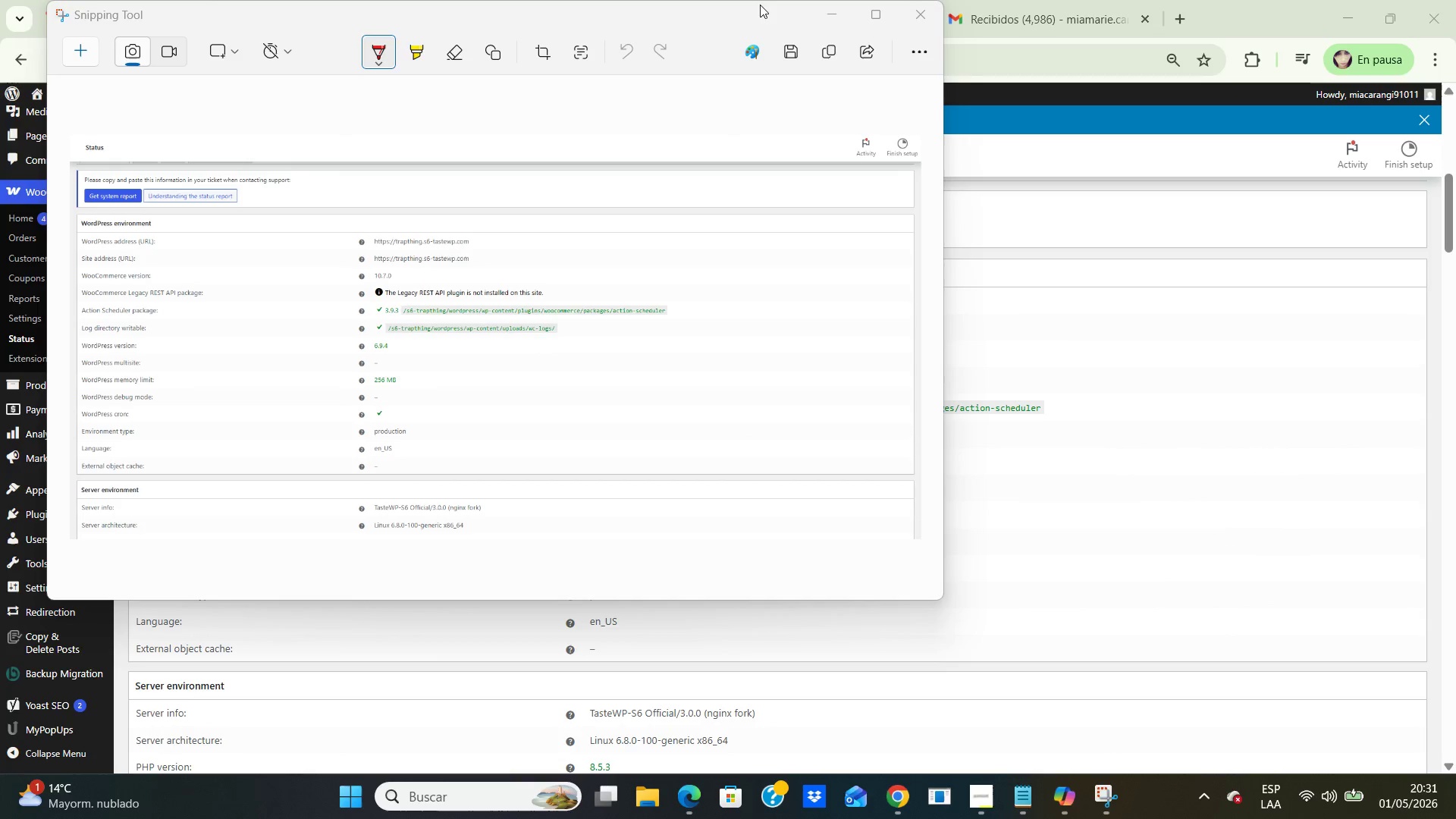 
wait(5.2)
 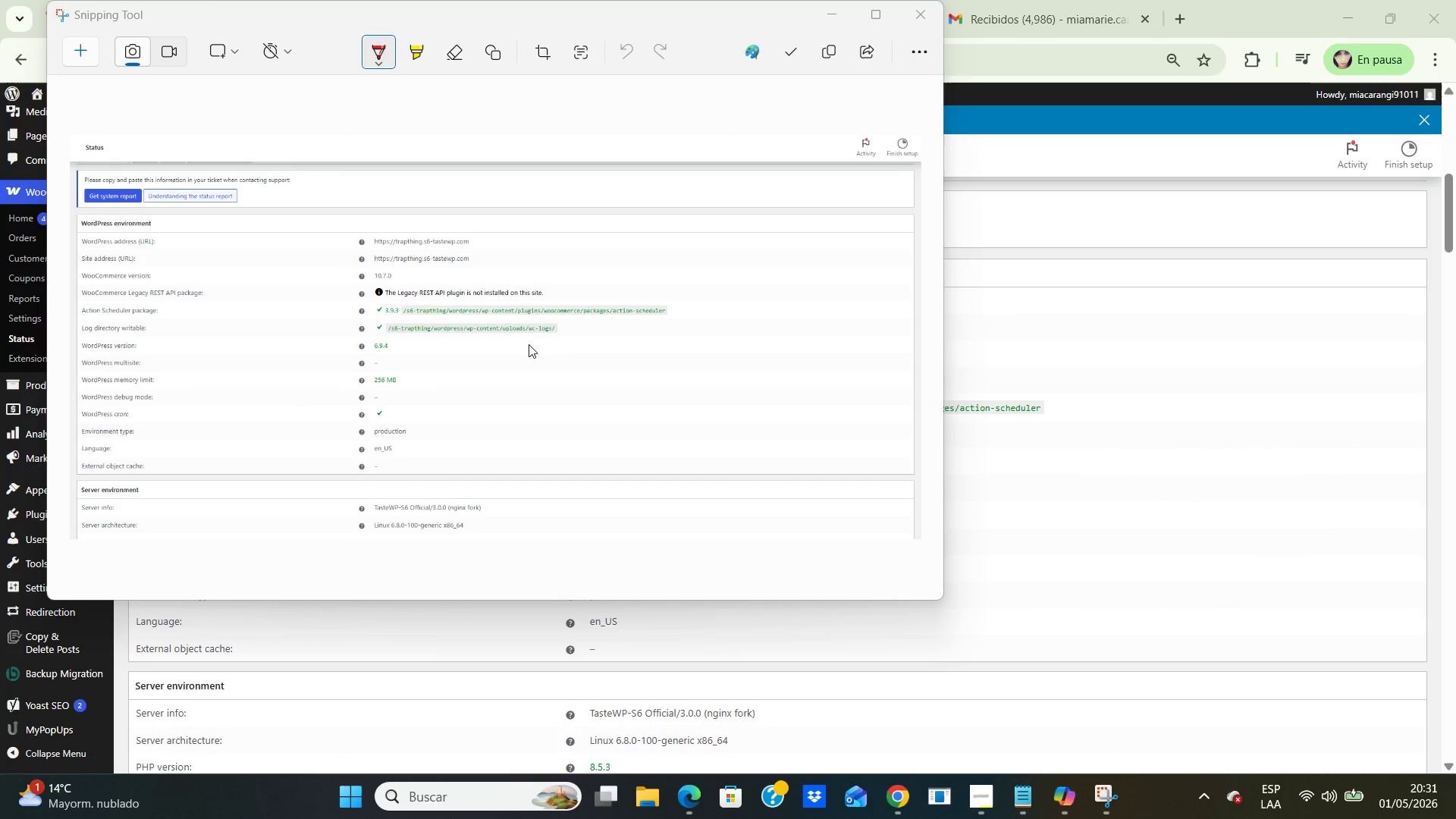 
left_click([789, 48])
 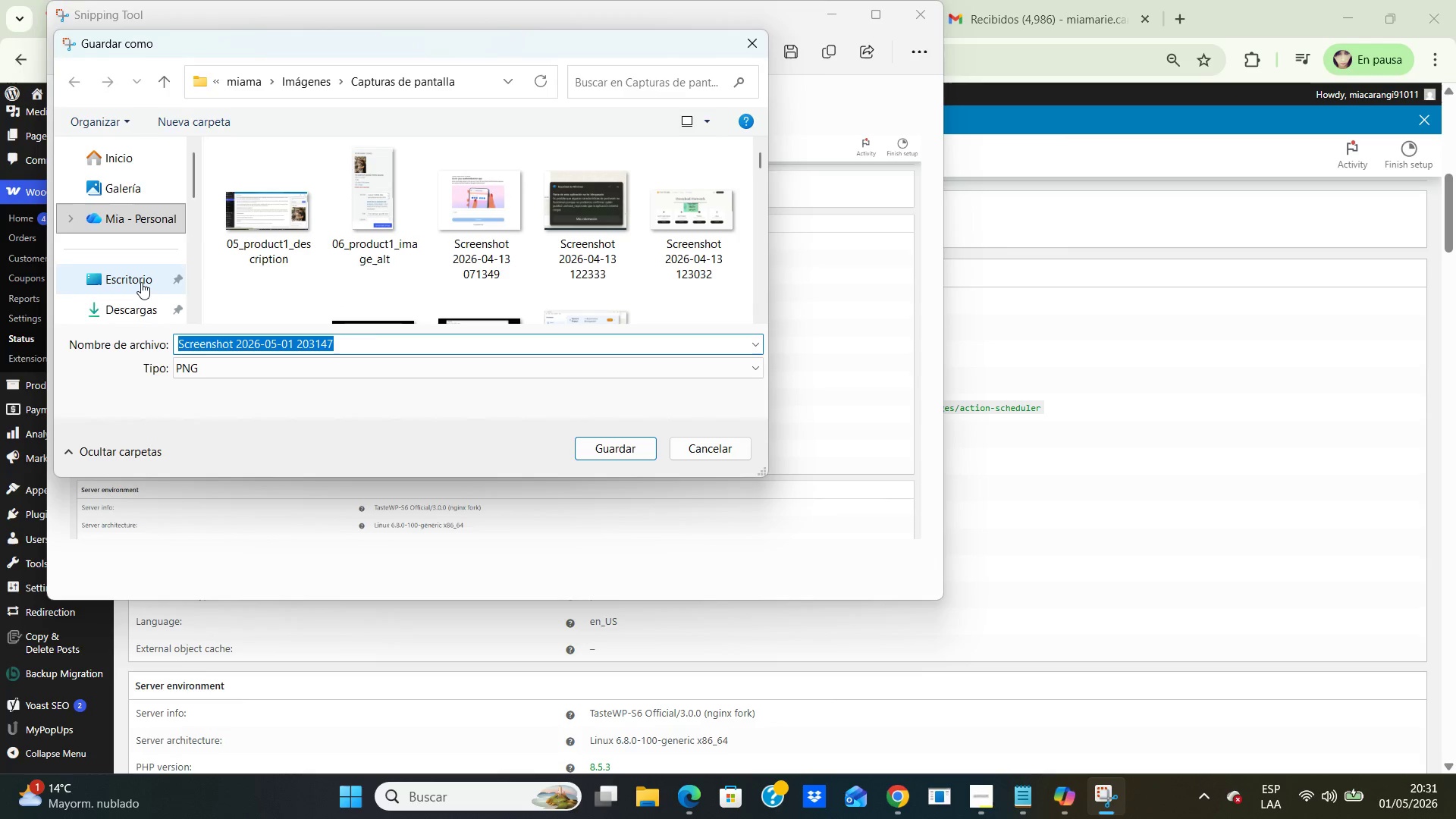 
double_click([141, 282])
 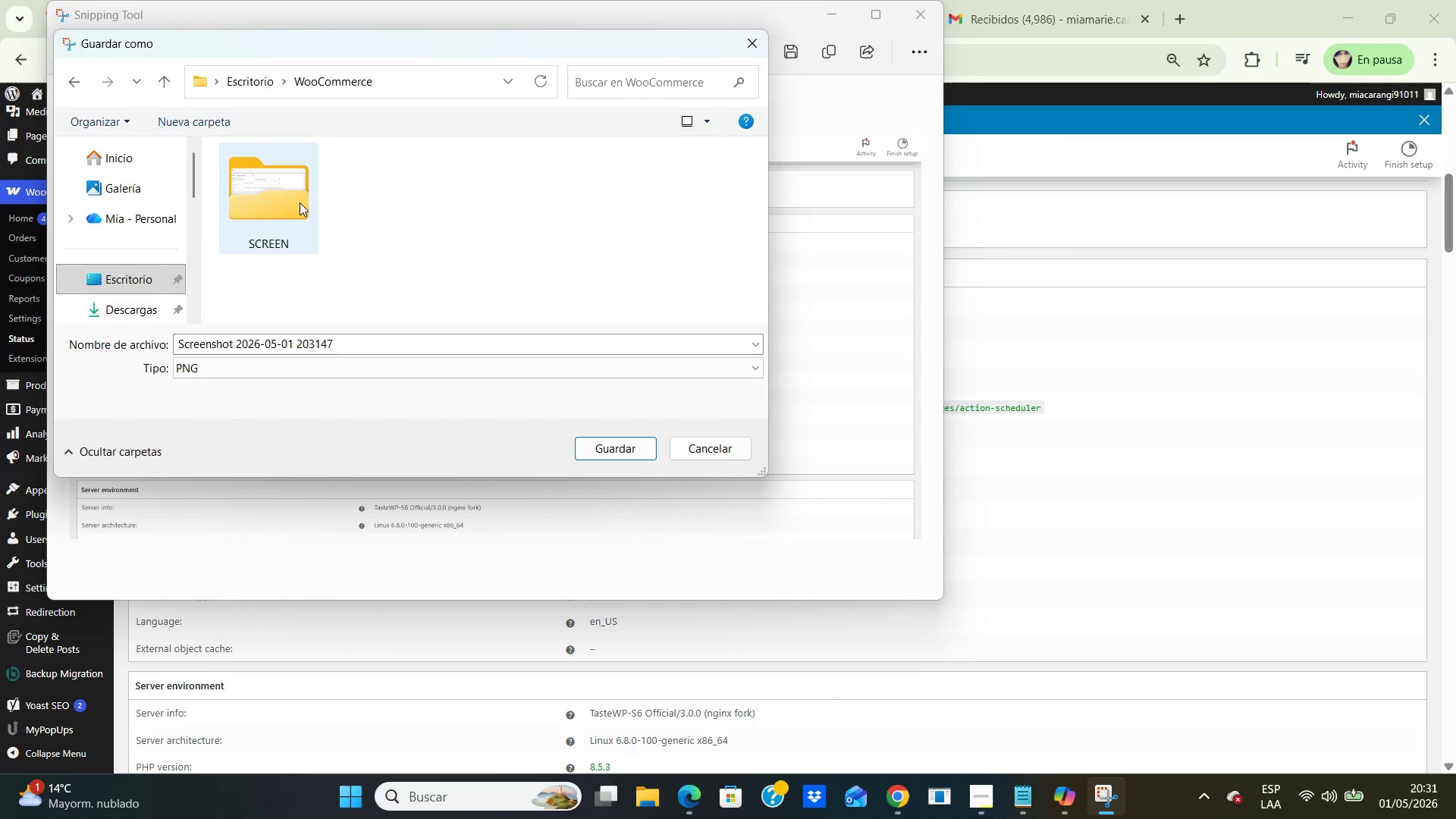 
double_click([300, 202])
 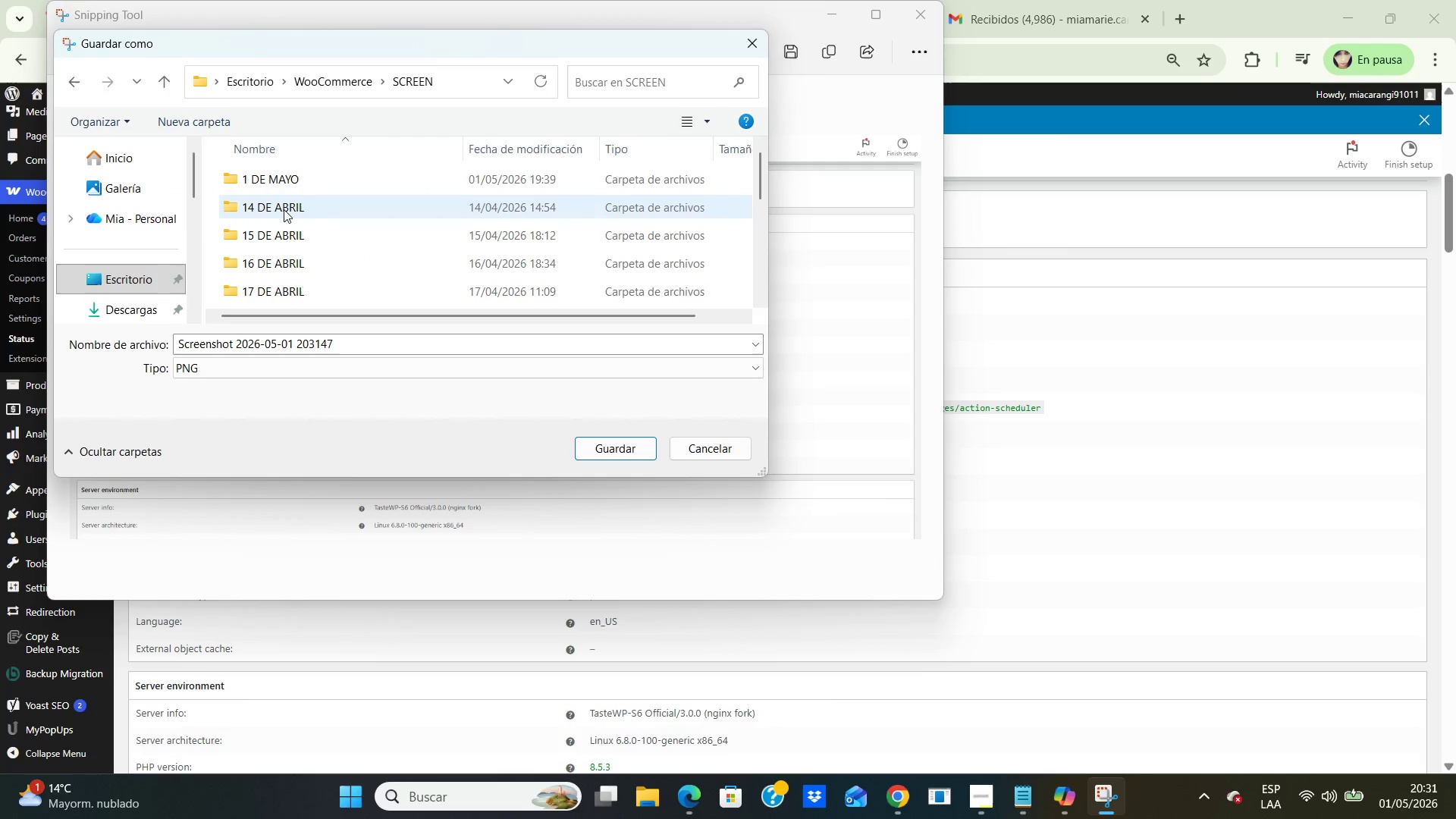 
double_click([284, 209])
 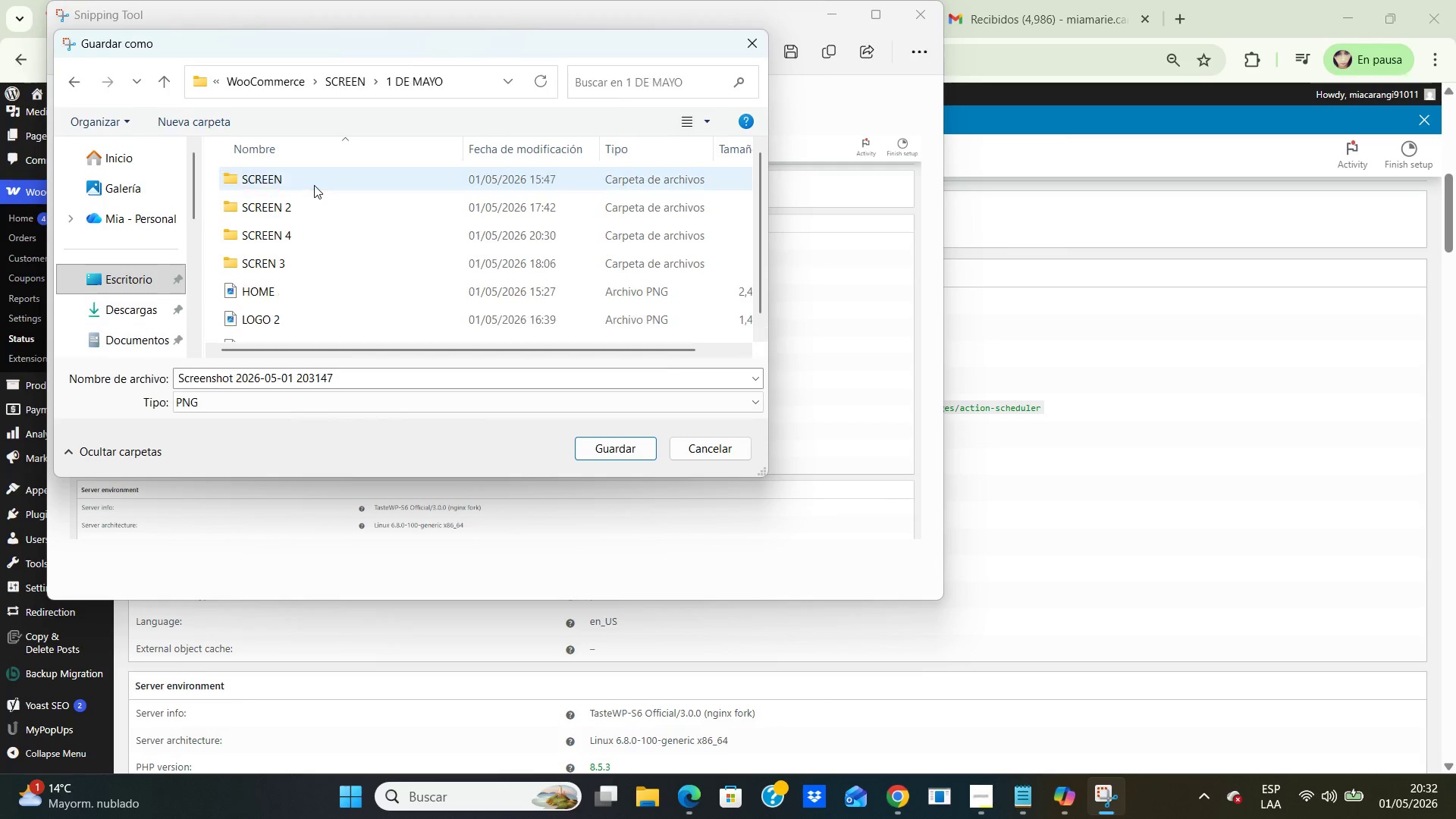 
double_click([314, 185])
 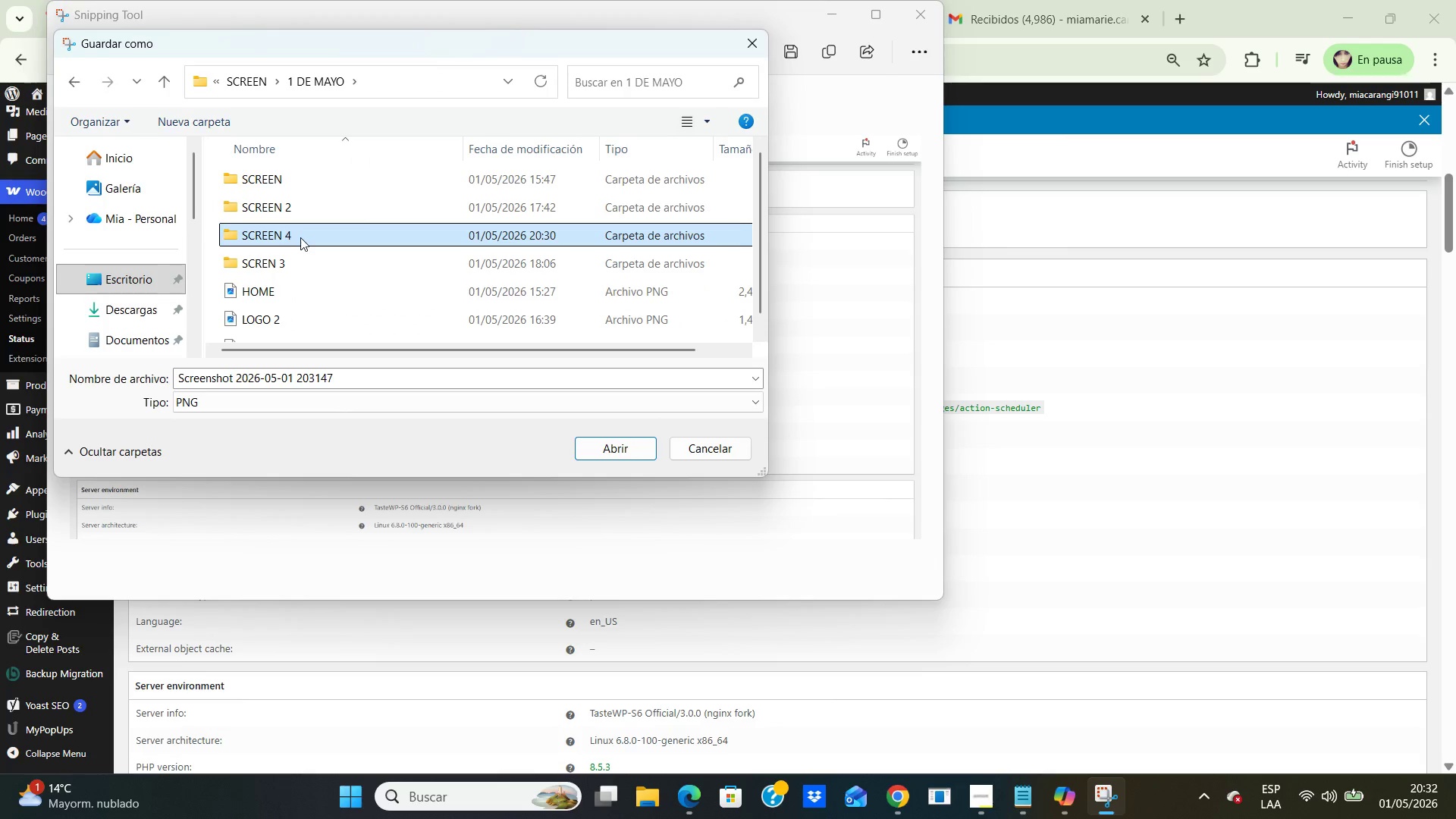 
left_click([300, 238])
 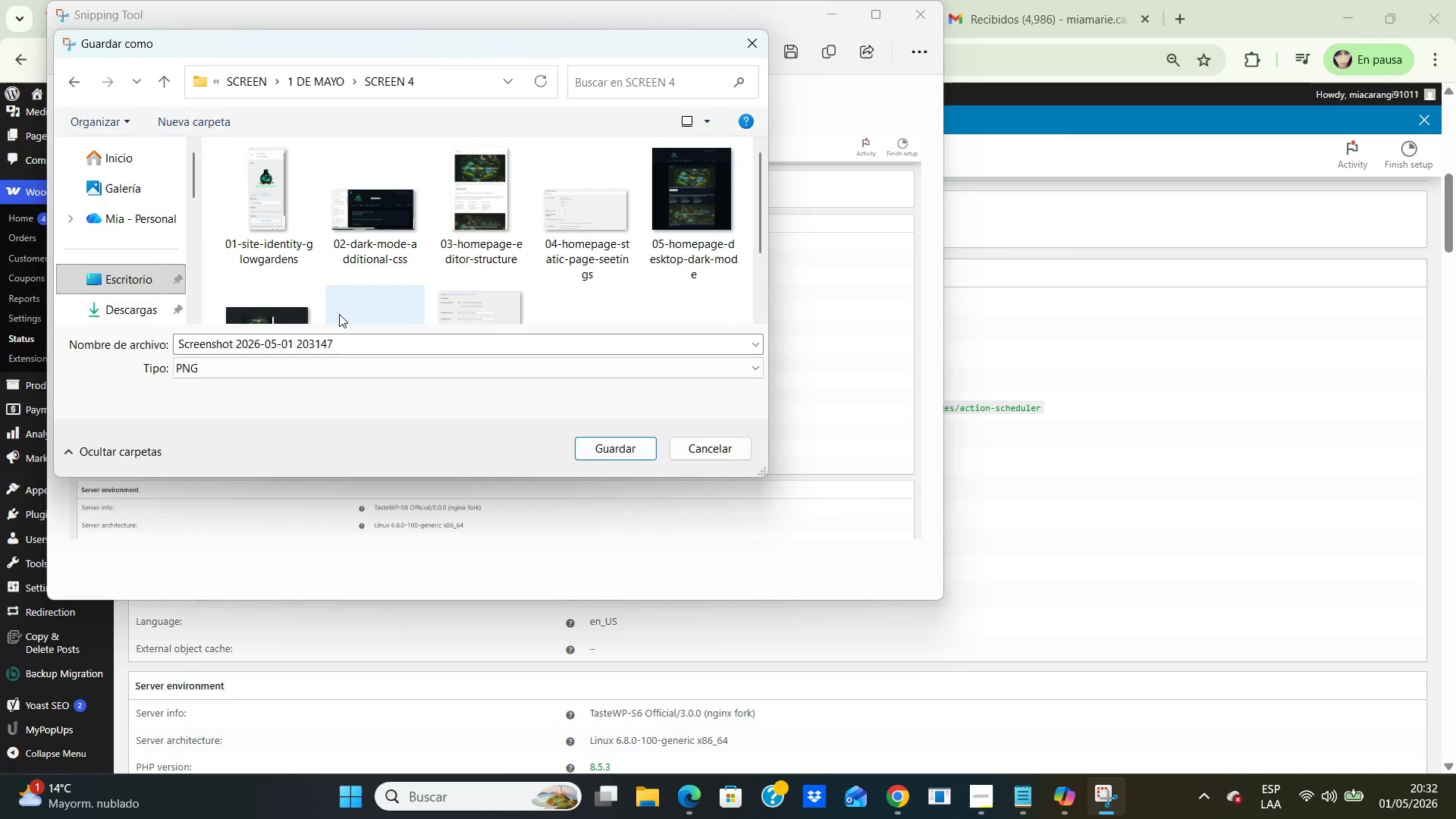 
double_click([300, 237])
 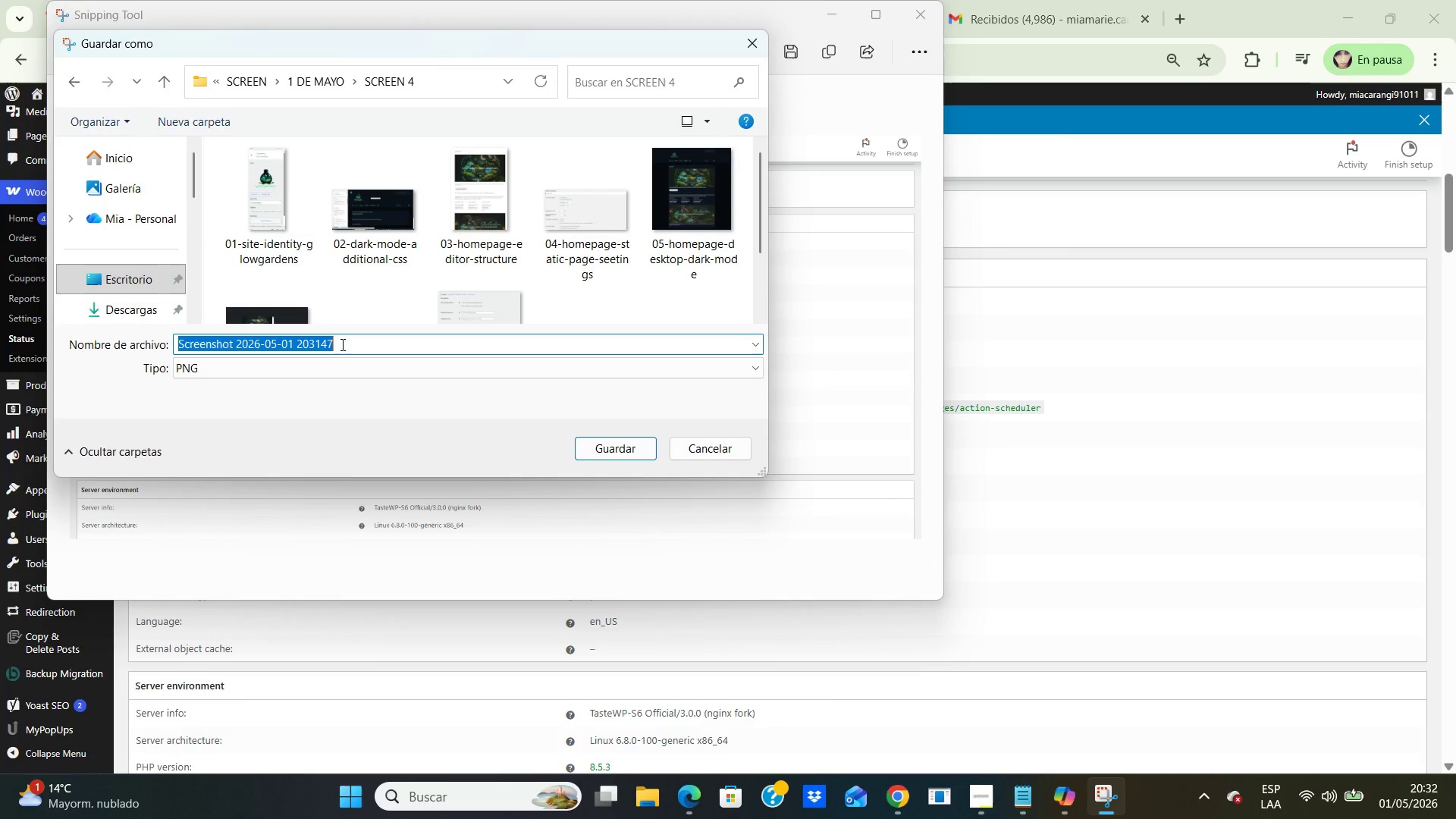 
left_click([341, 344])
 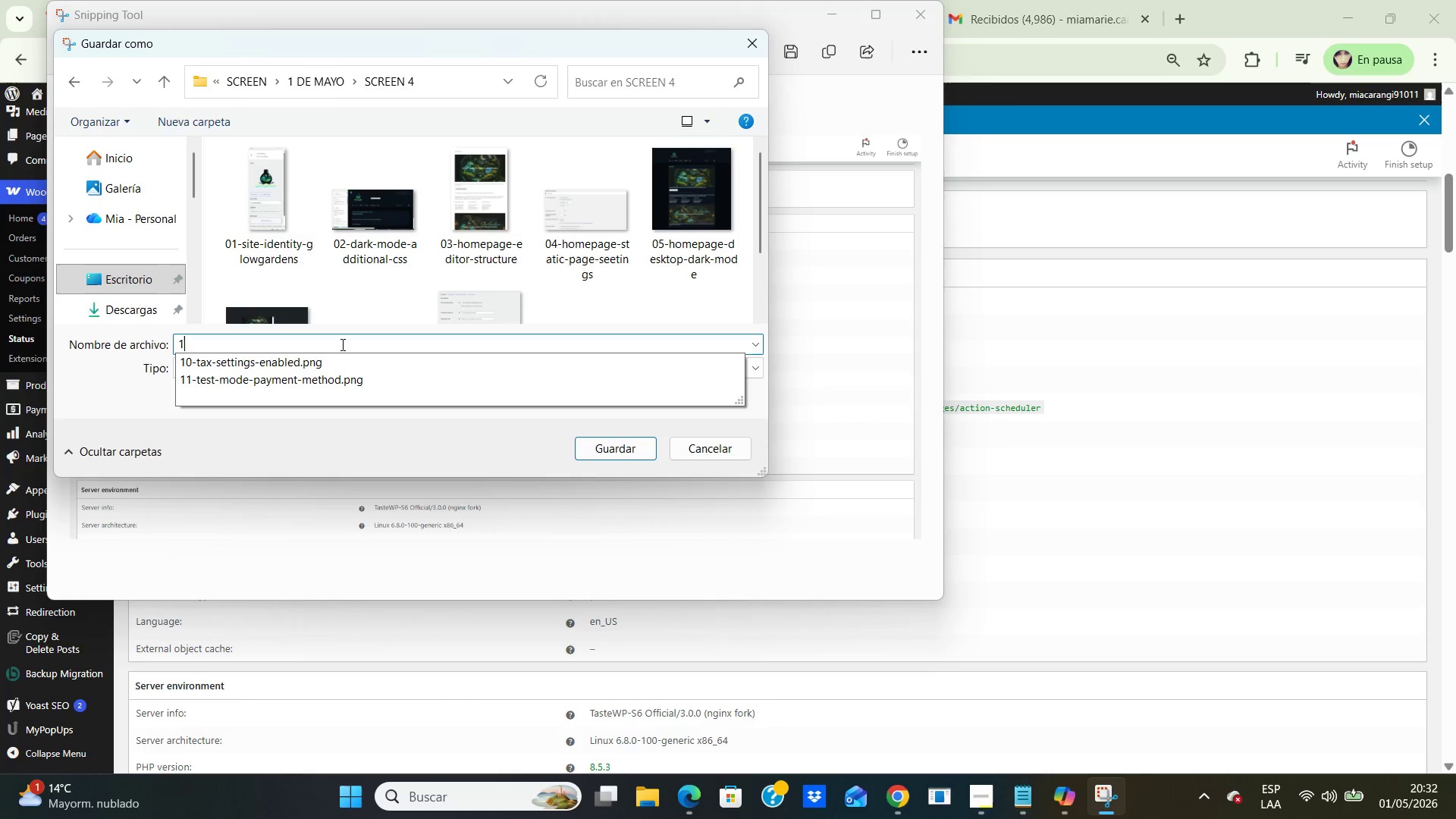 
type(12-woocommerce-status-report,png)
 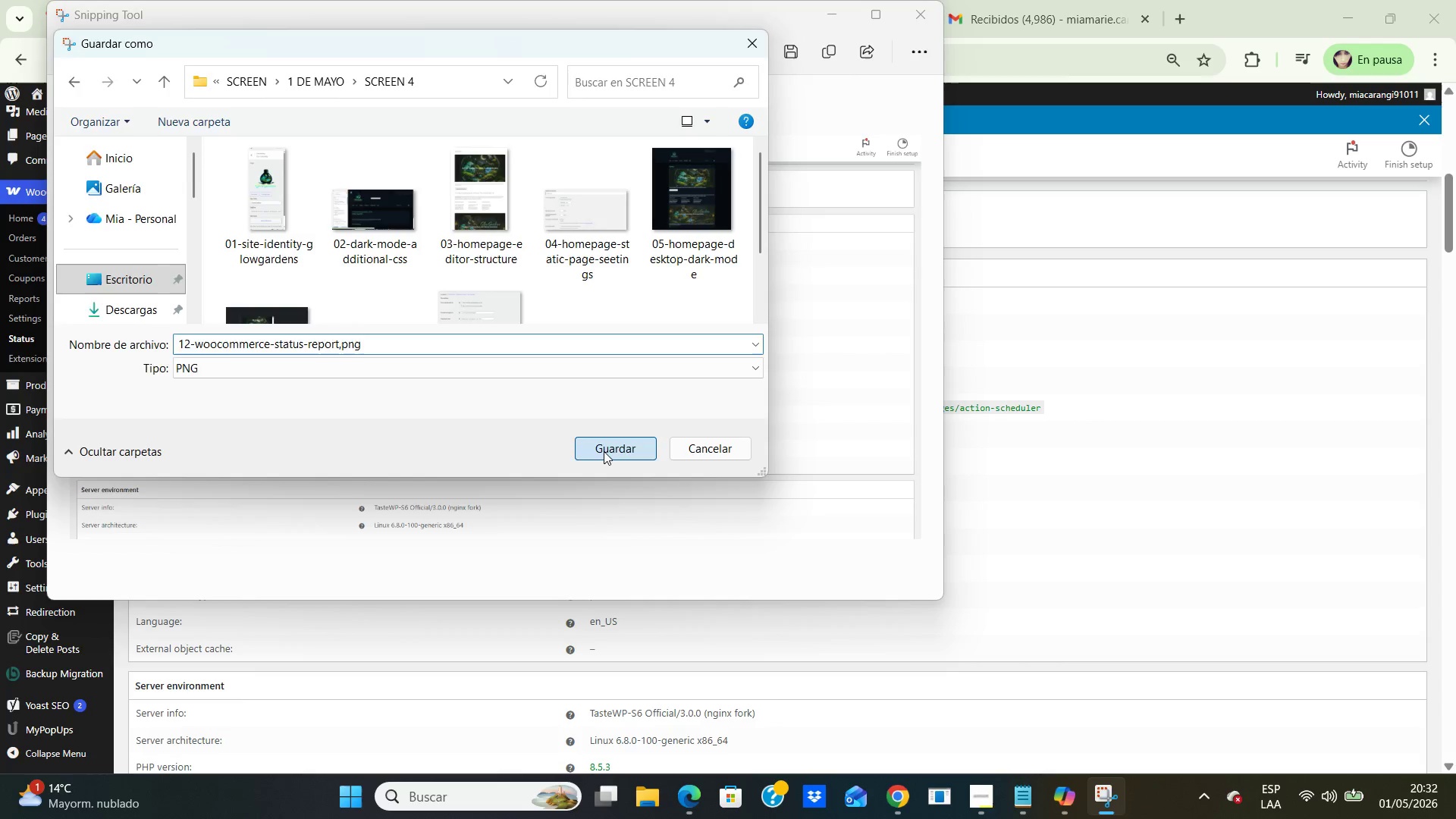 
left_click([604, 451])
 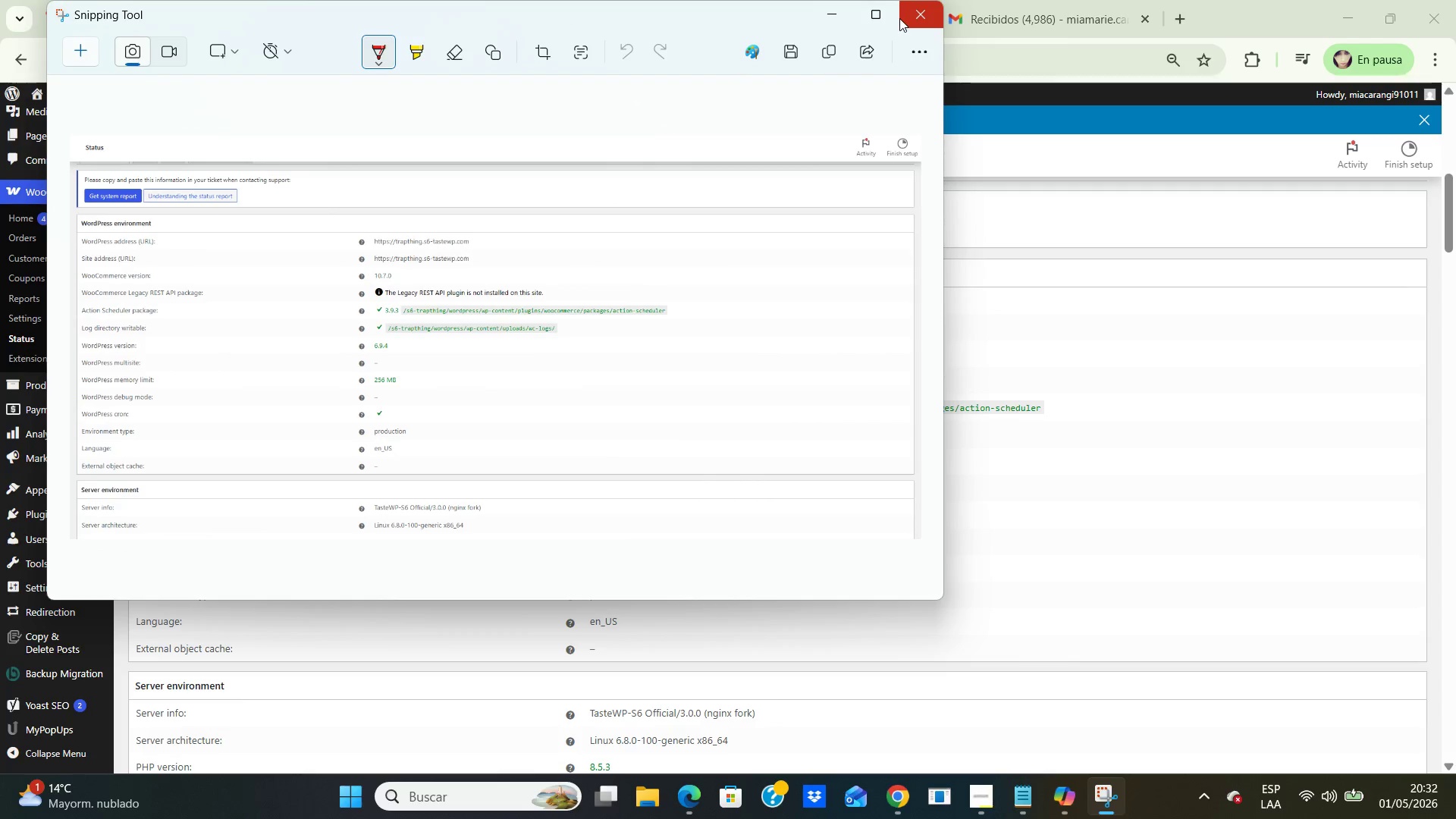 
left_click([911, 16])
 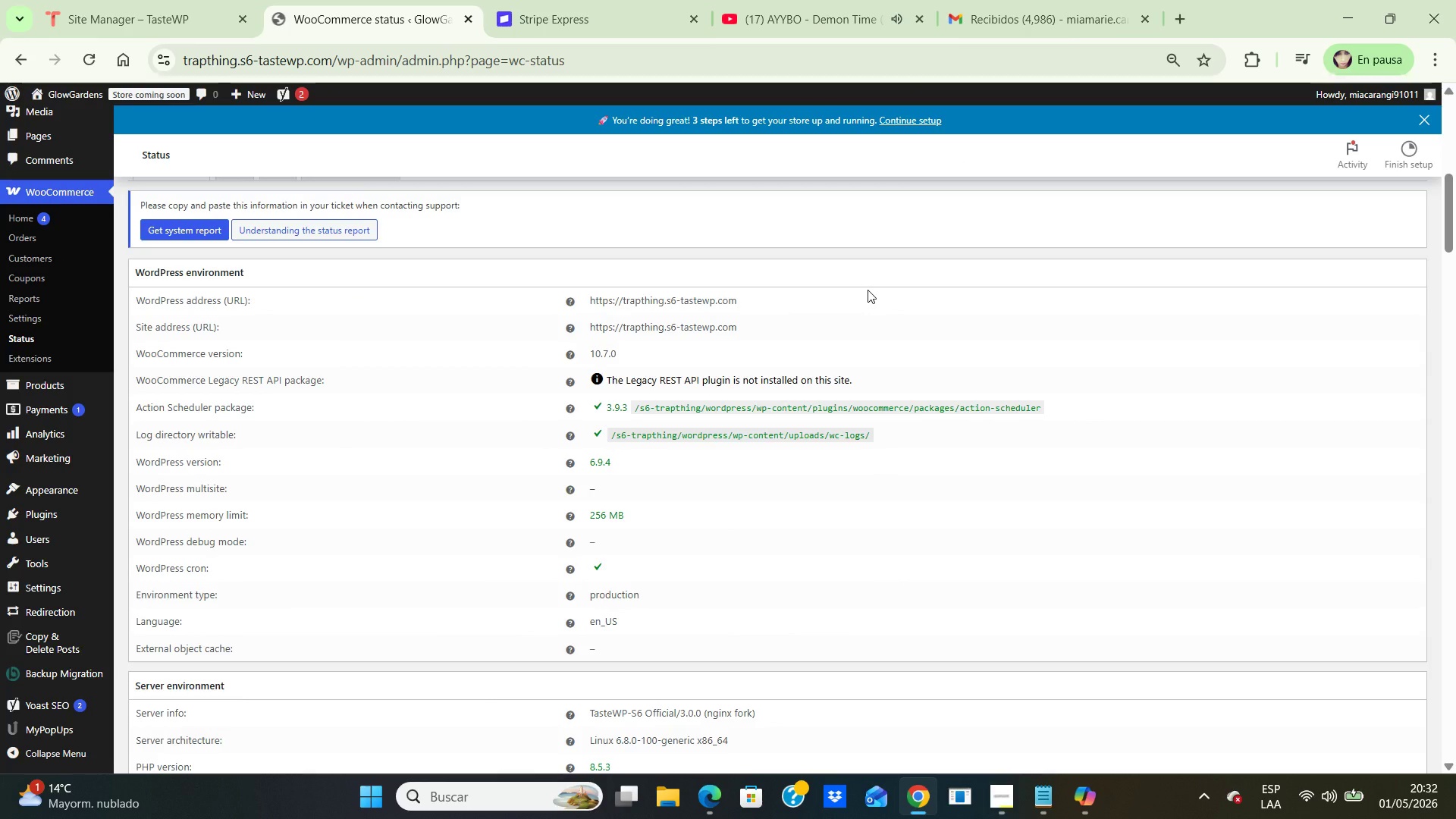 
wait(8.48)
 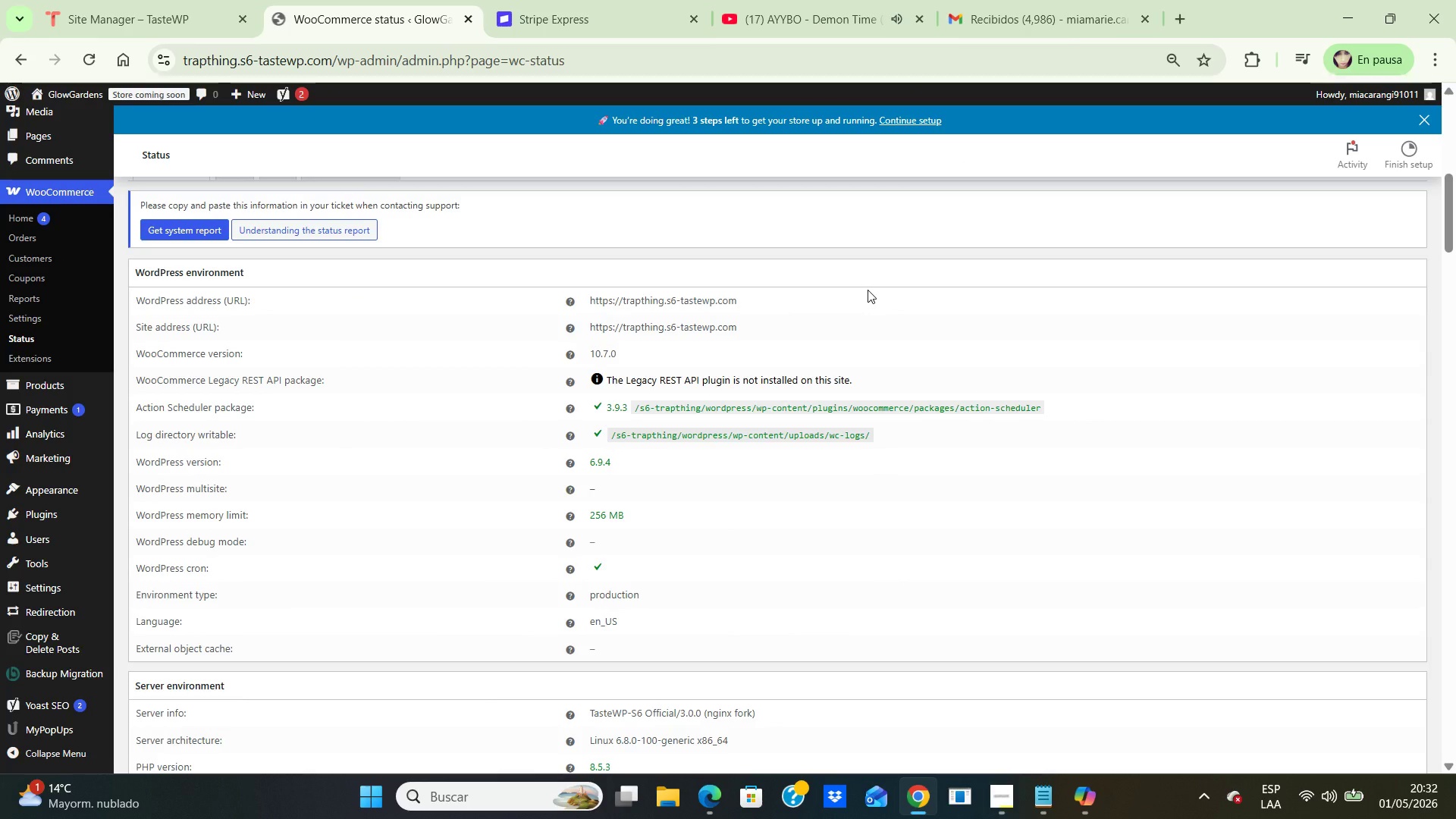 
left_click([1003, 795])
 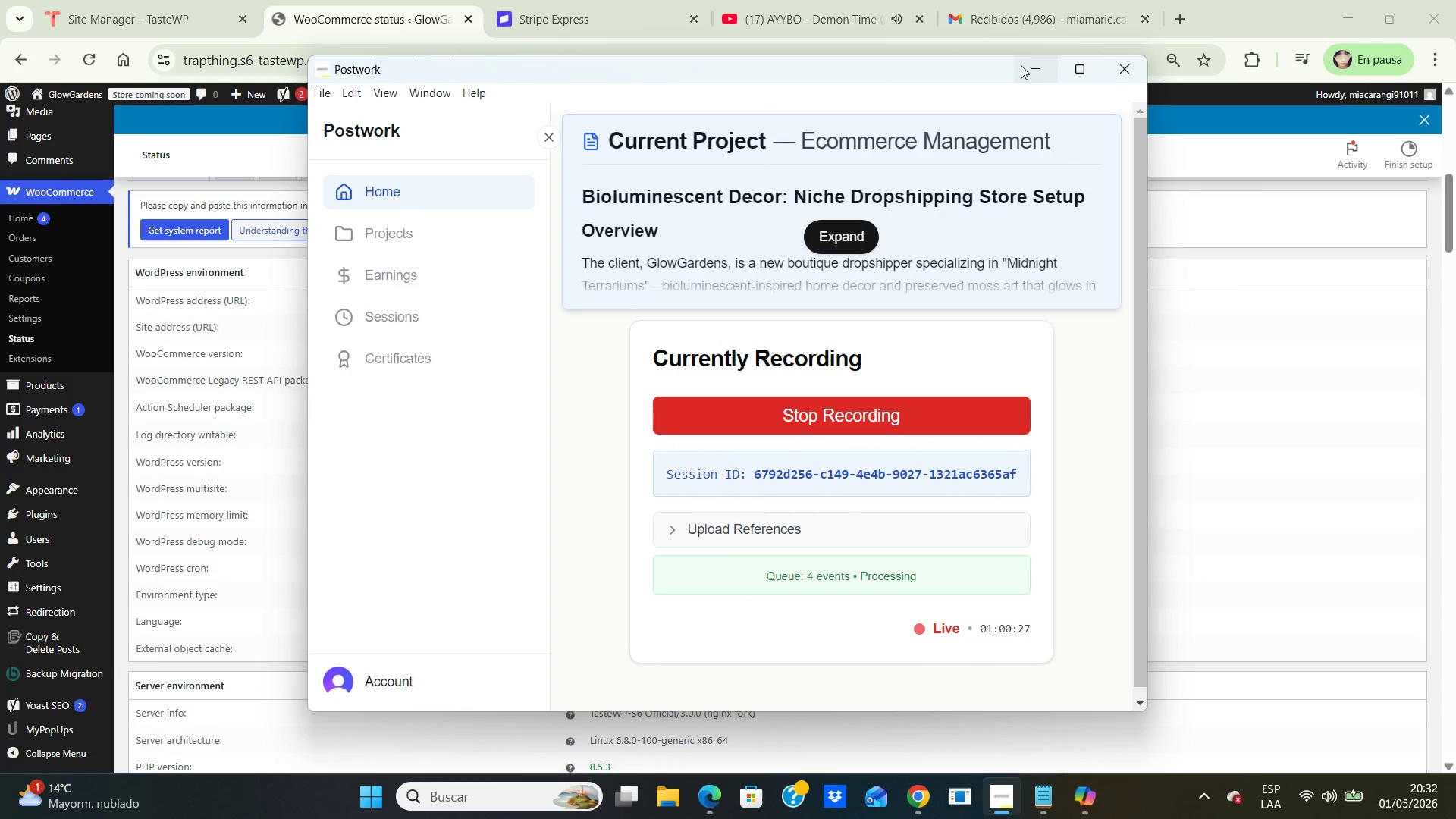 
left_click([1034, 72])
 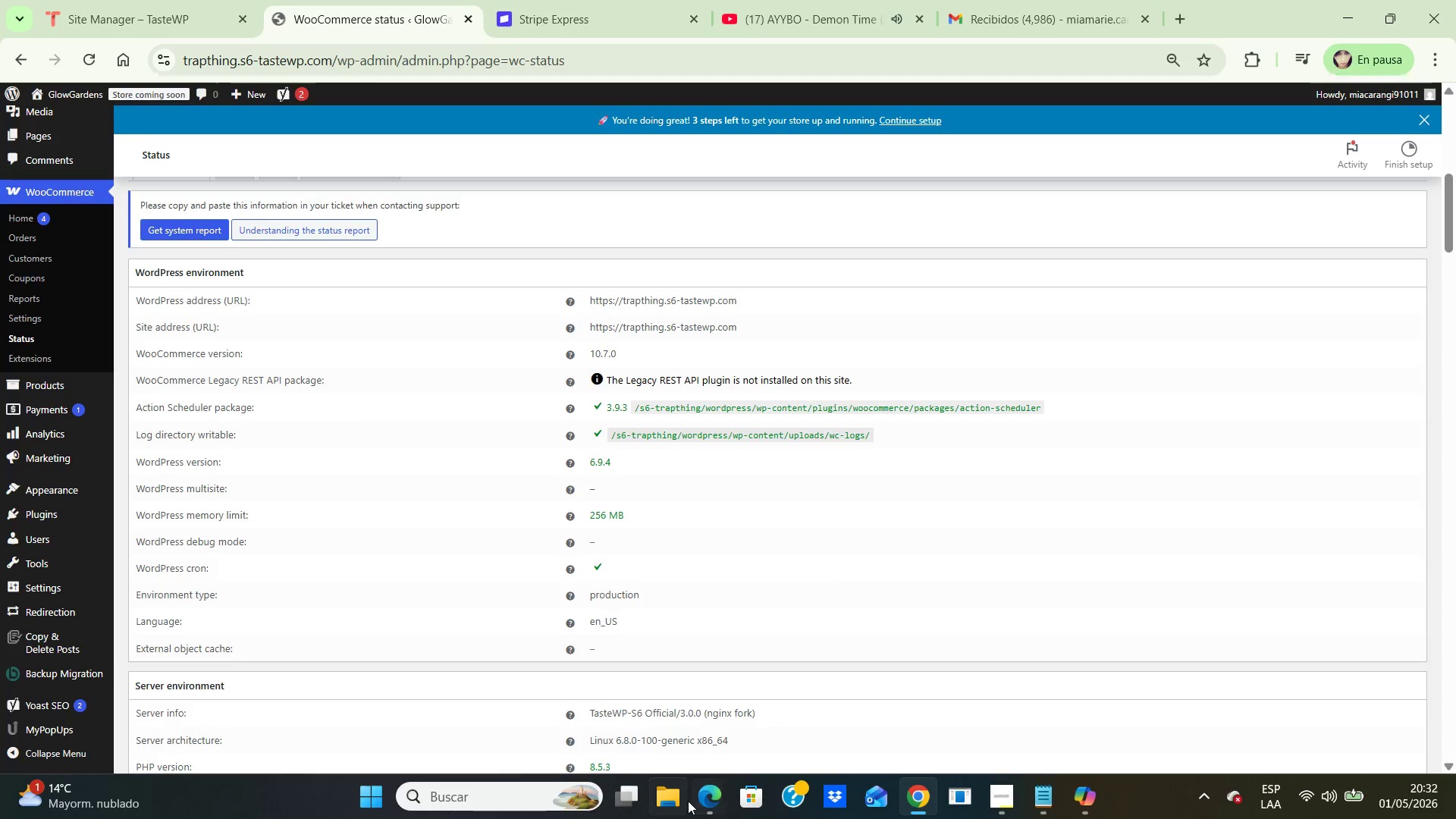 
left_click([659, 799])
 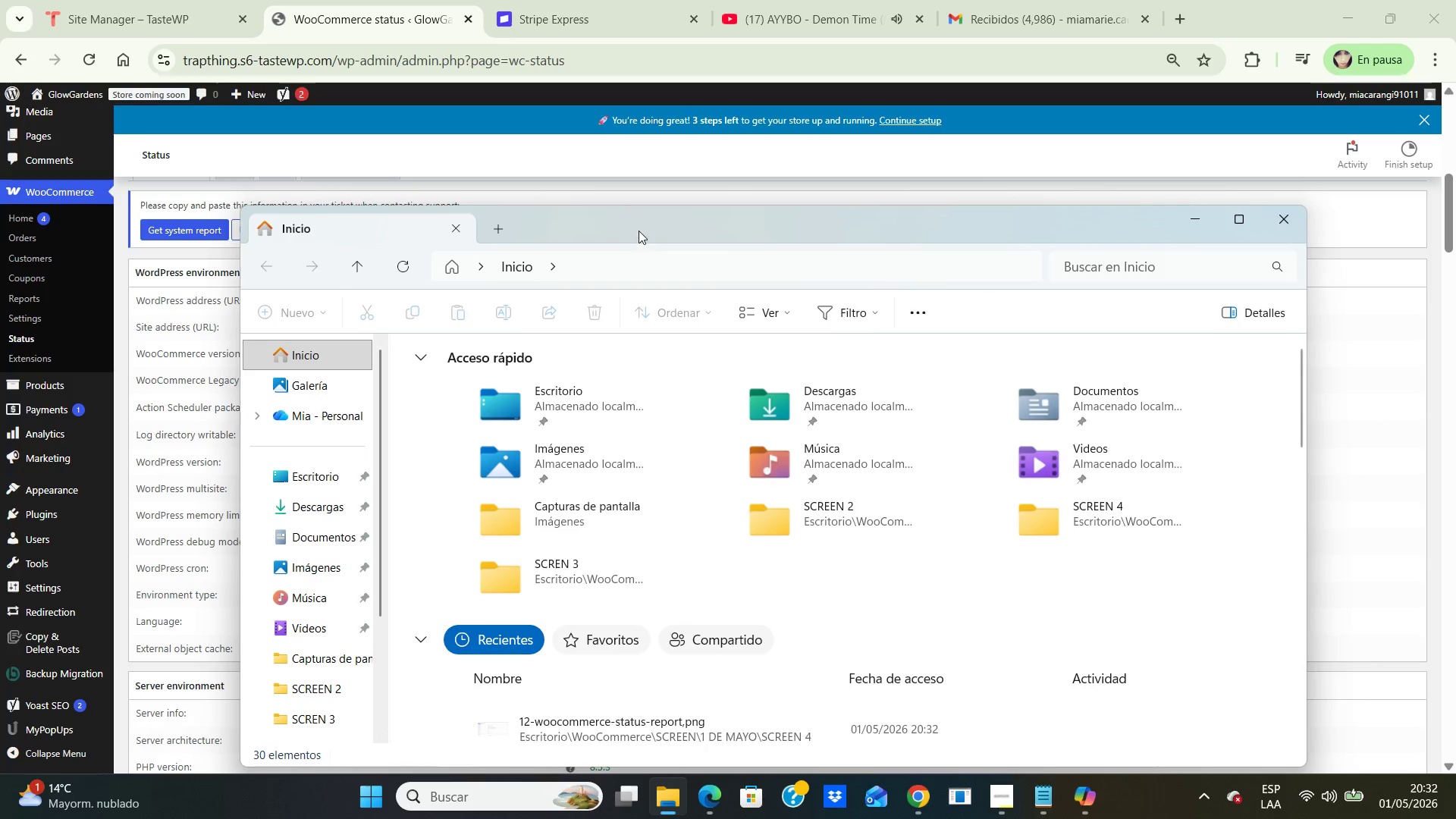 
left_click_drag(start_coordinate=[680, 231], to_coordinate=[630, 142])
 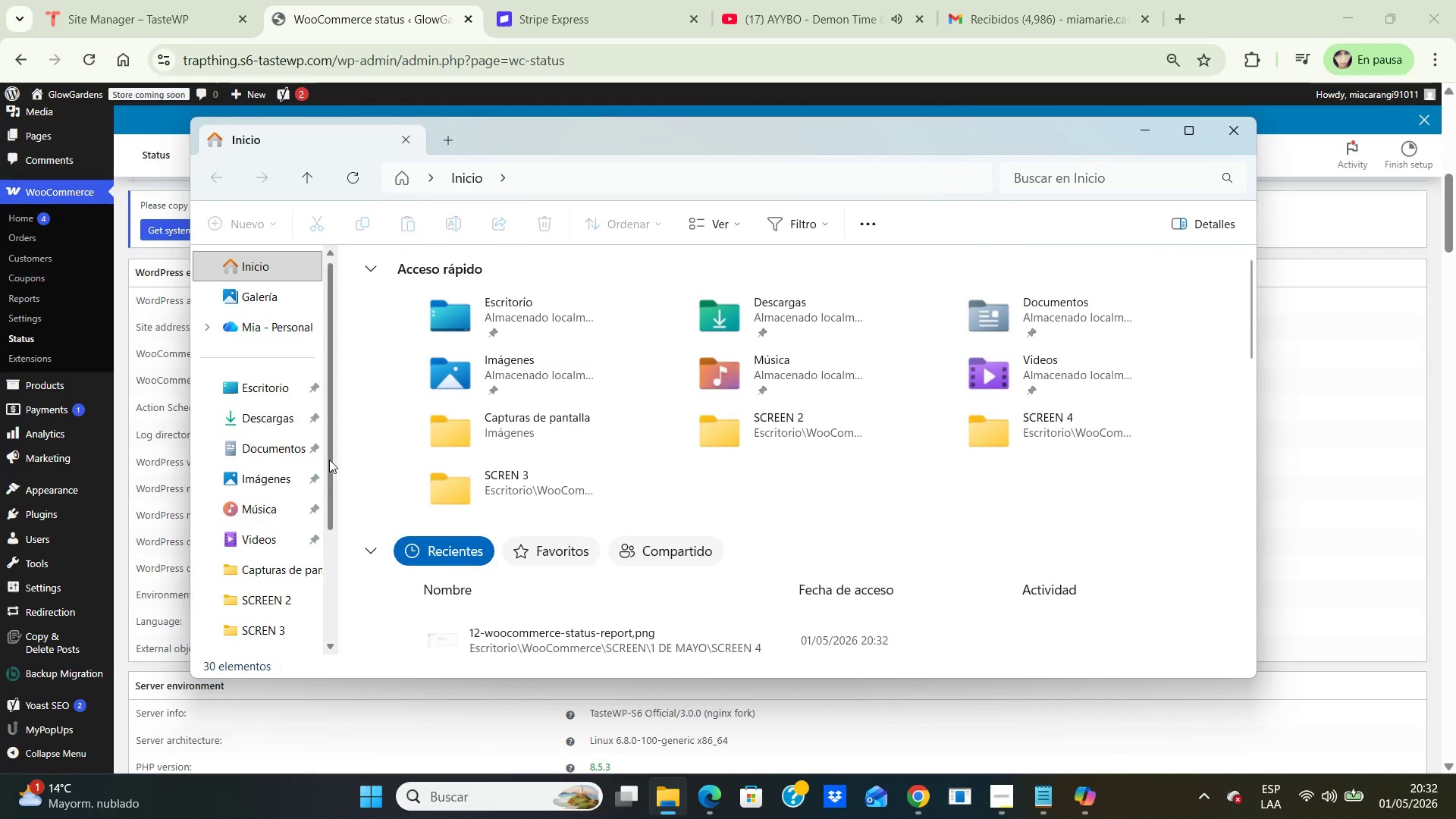 
left_click_drag(start_coordinate=[330, 457], to_coordinate=[326, 559])
 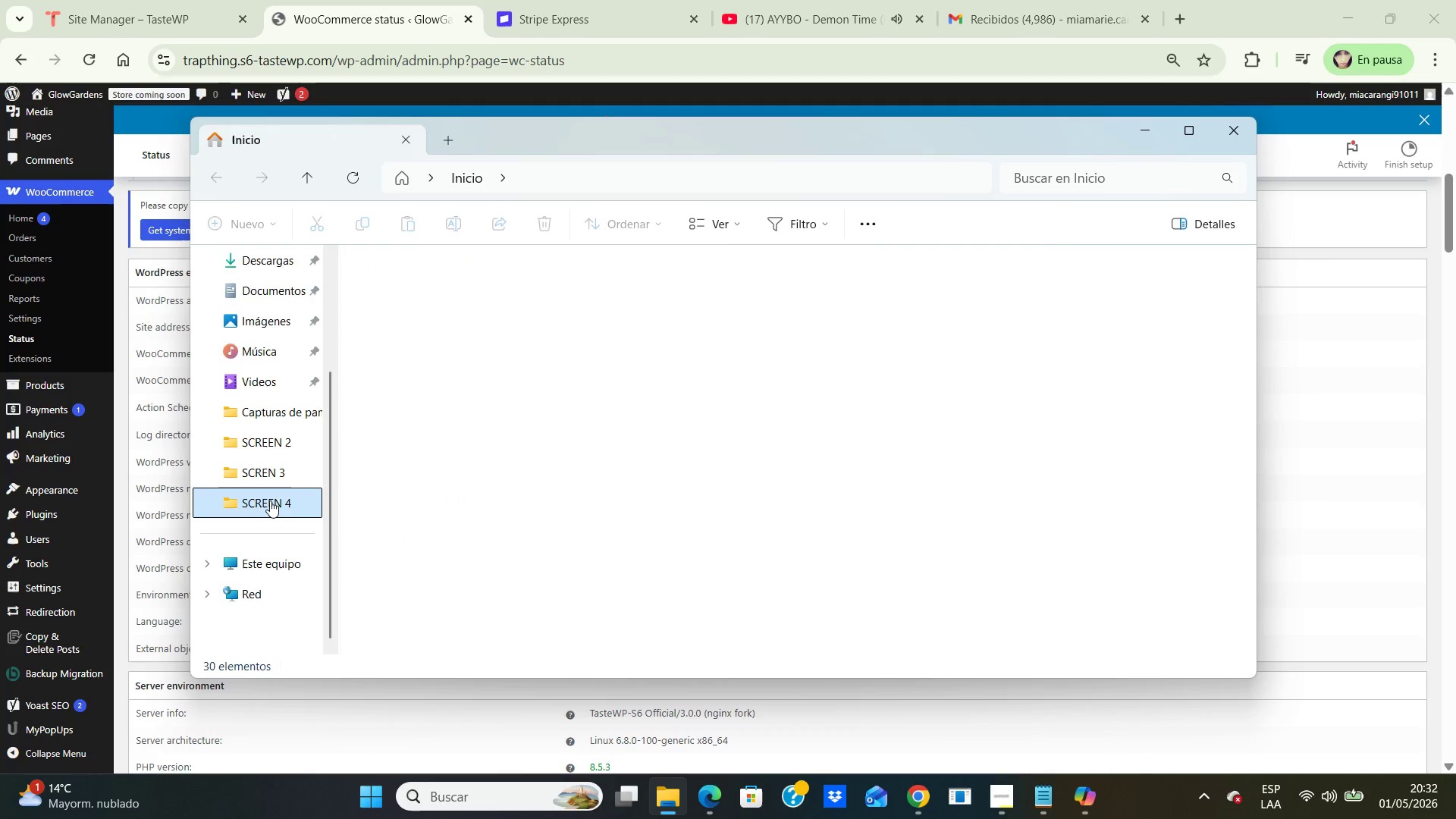 
double_click([270, 500])
 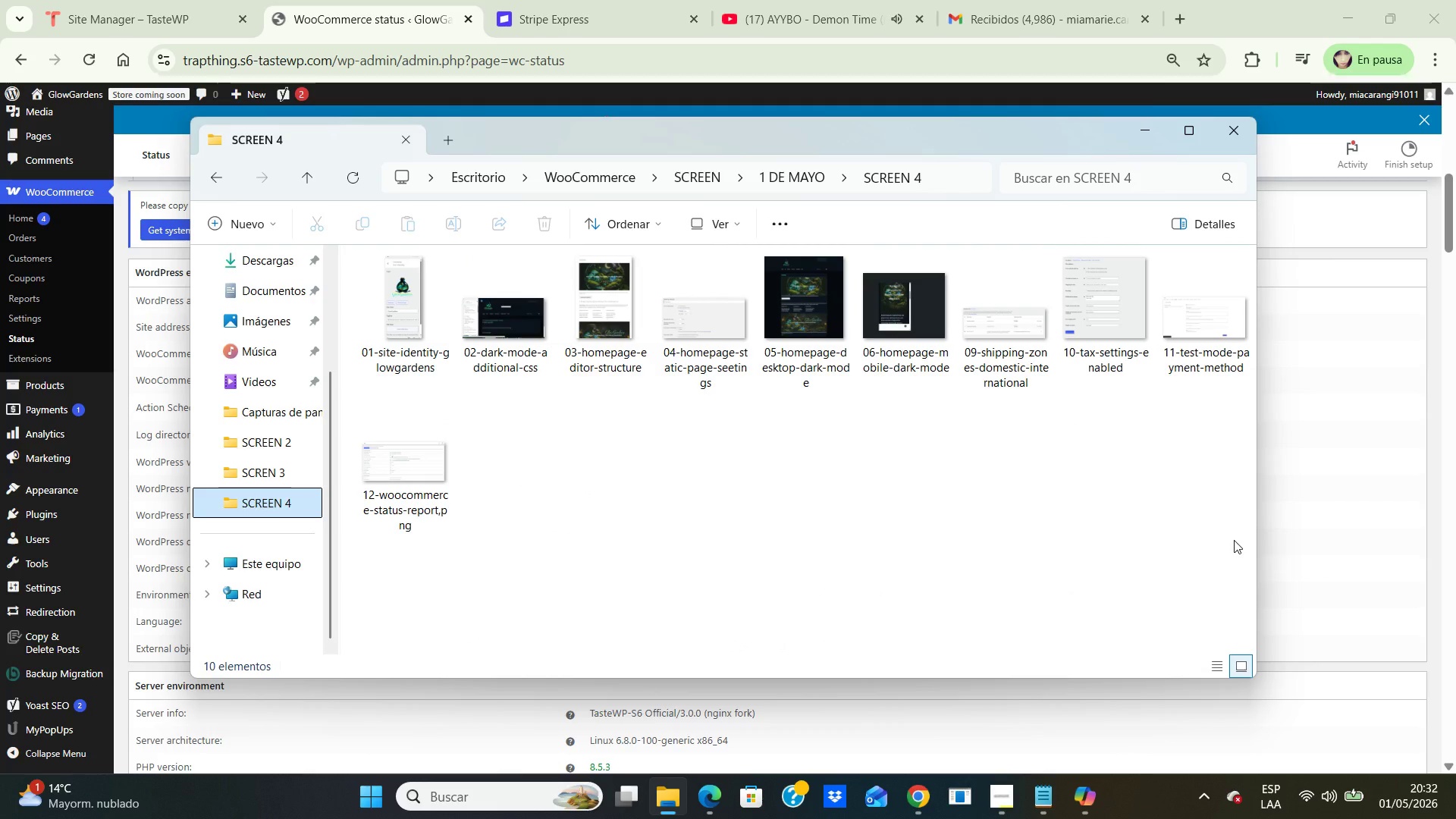 
wait(5.64)
 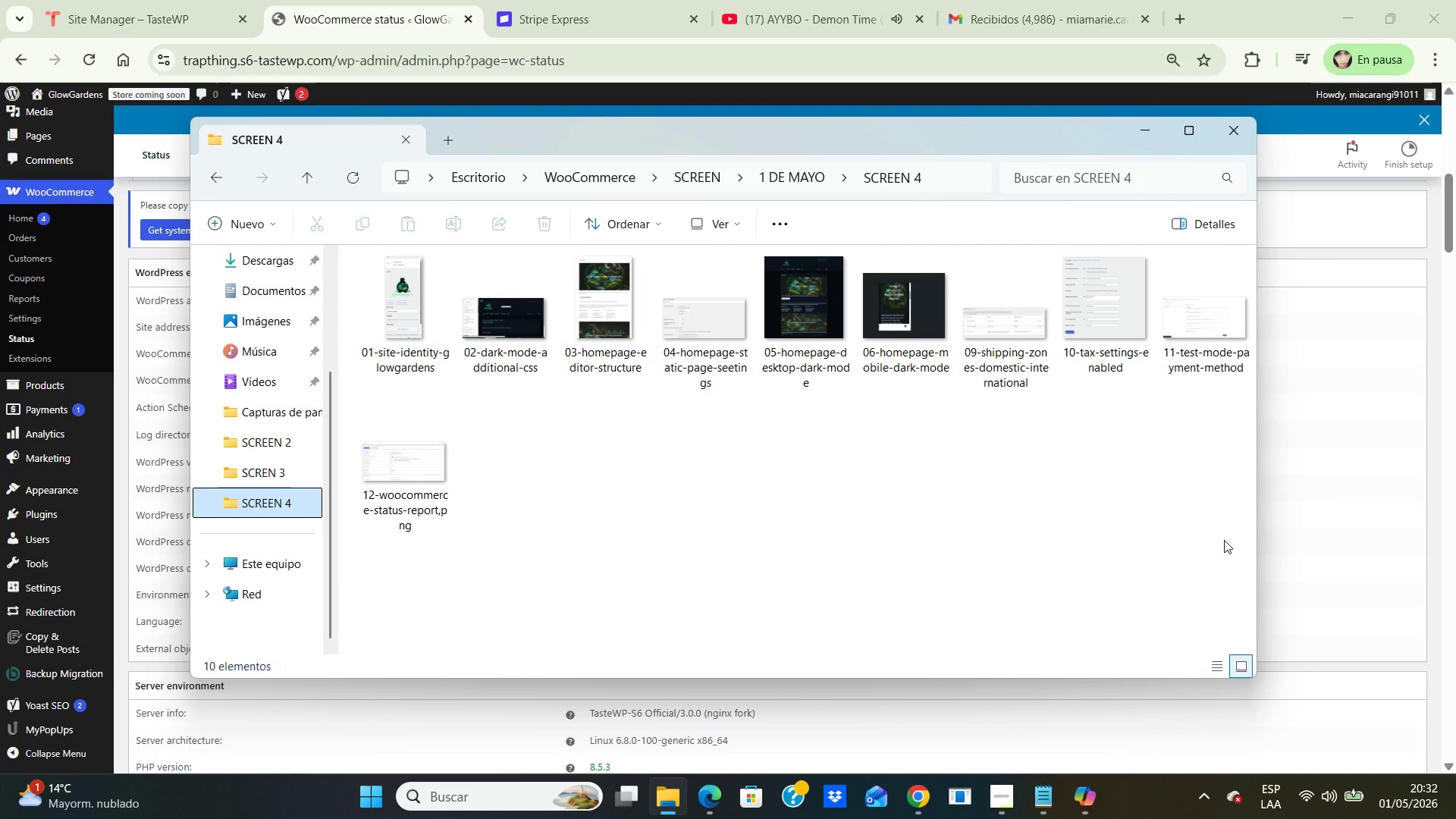 
left_click_drag(start_coordinate=[1242, 583], to_coordinate=[378, 289])
 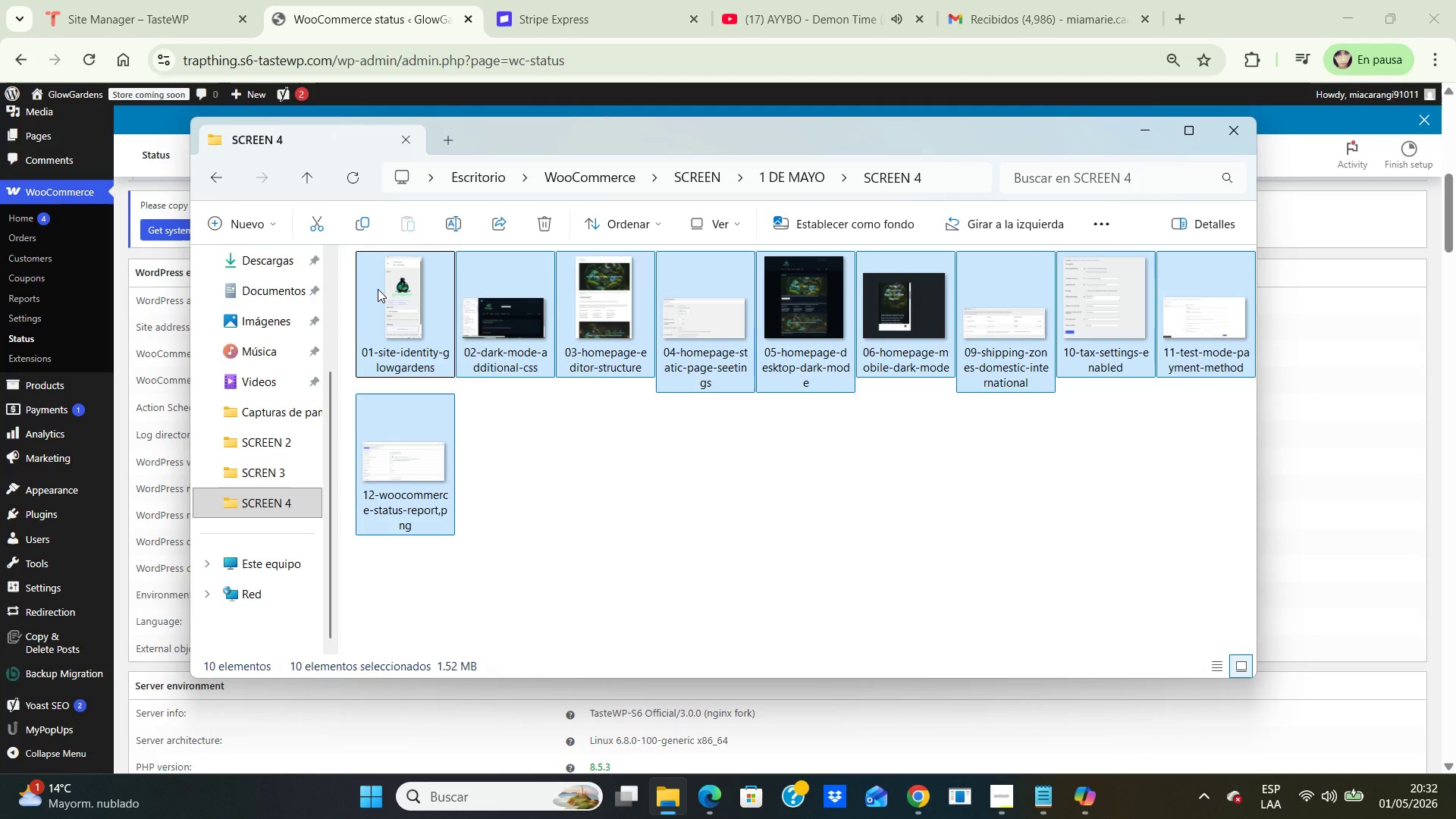 
mouse_move([403, 318])
 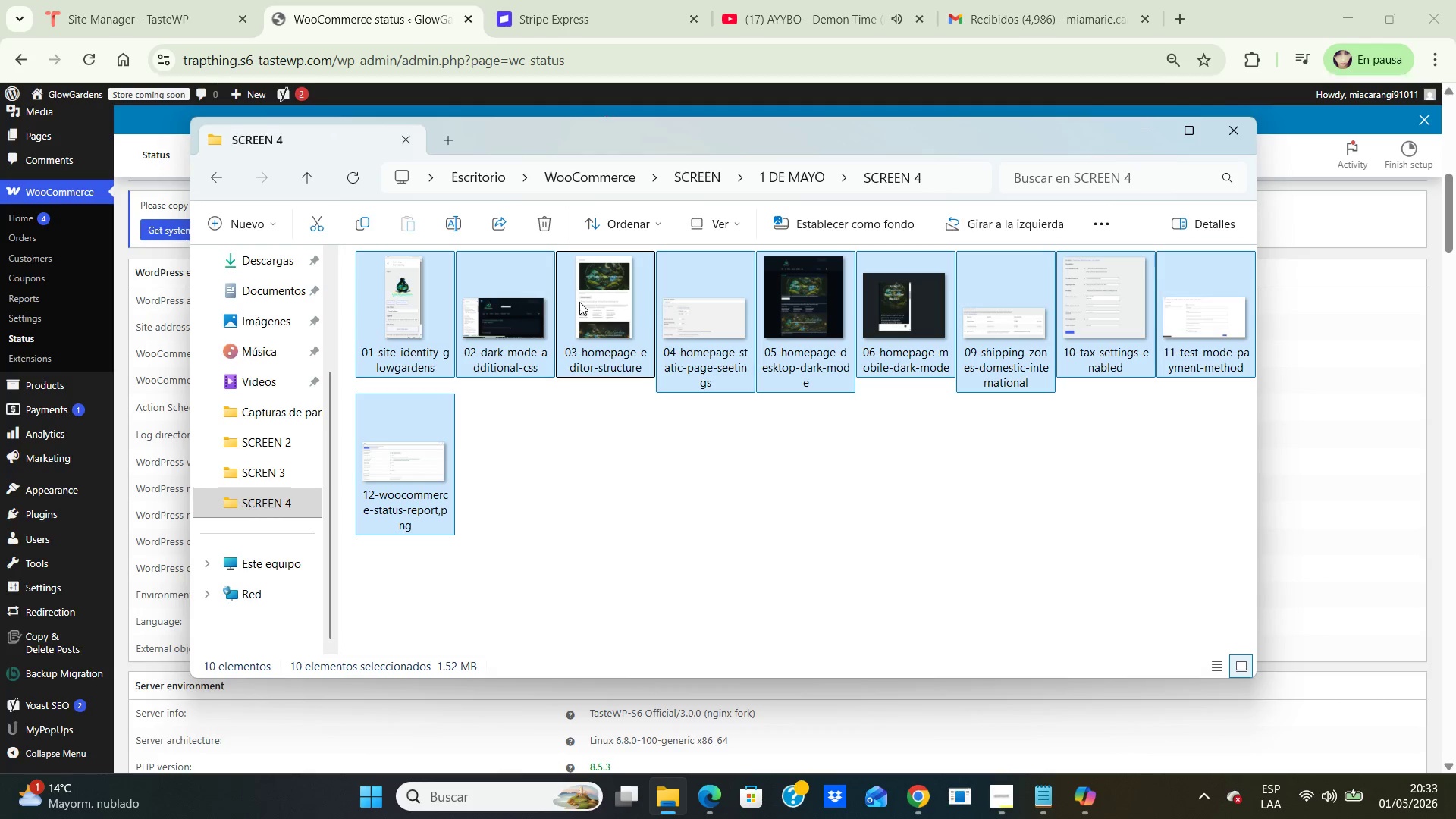 
right_click([579, 302])
 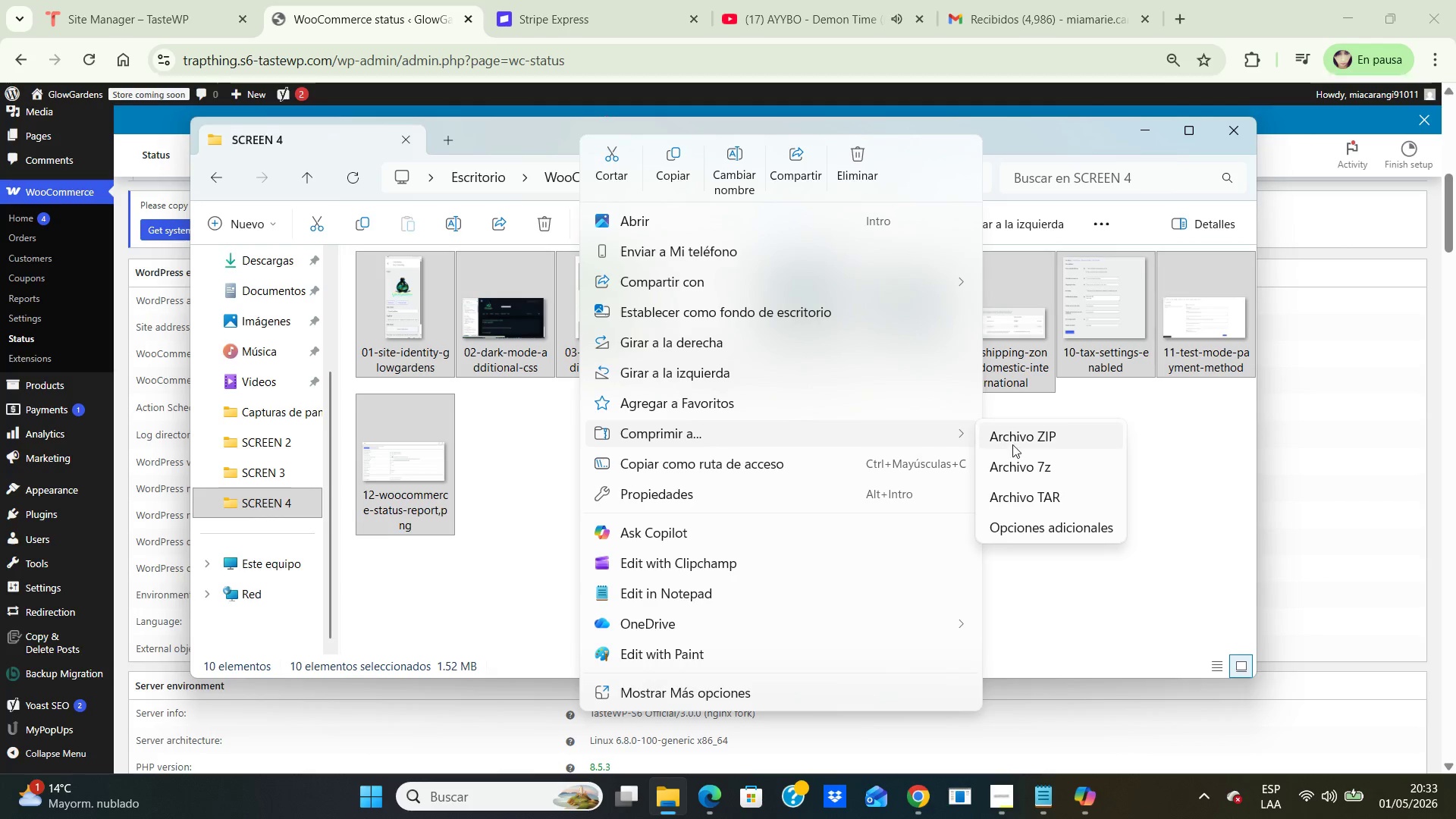 
left_click([1025, 439])
 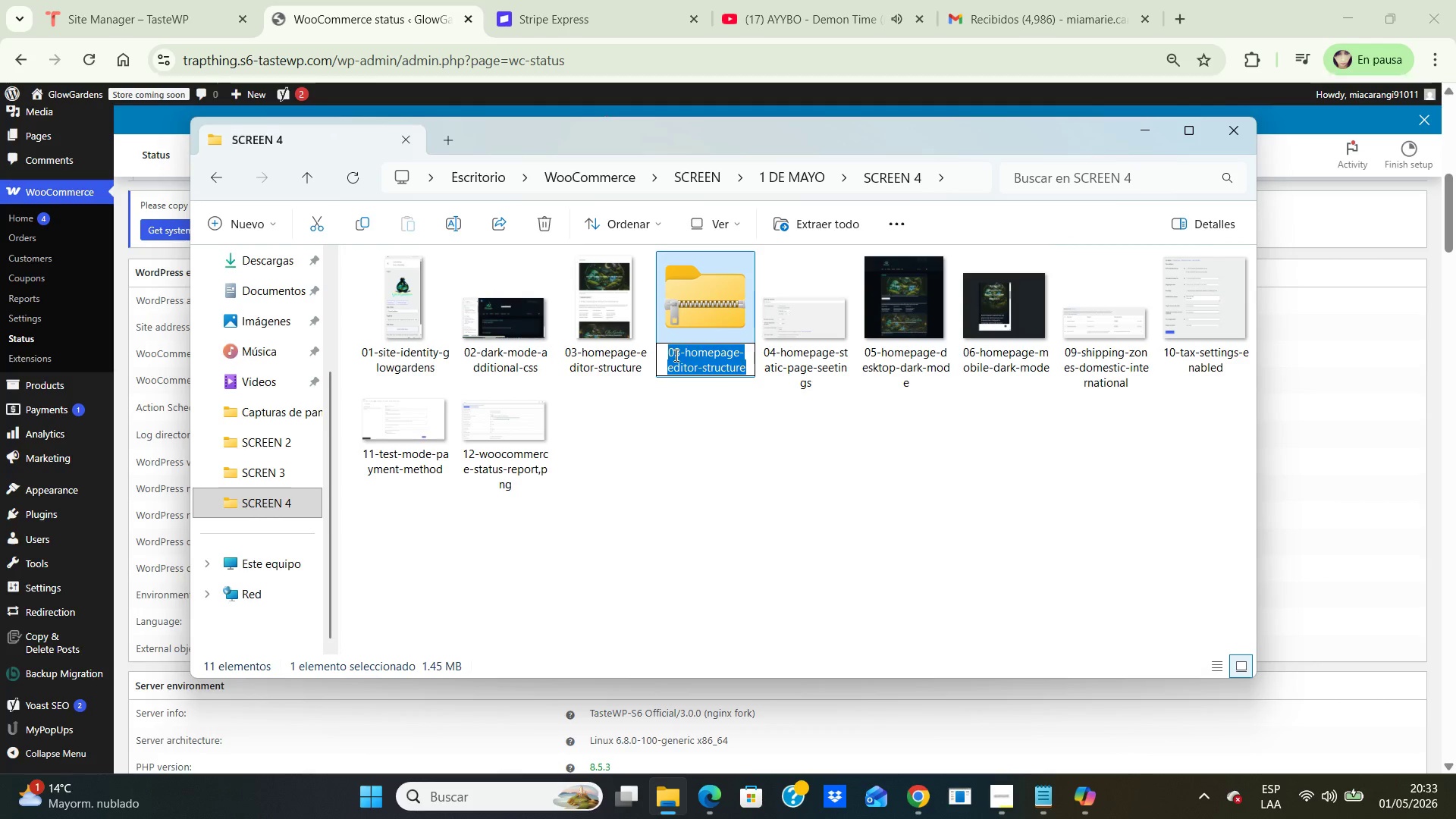 
type(Glow G)
key(Backspace)
key(Backspace)
type(Gardens_Phasw 1_Dark-Mode-)
 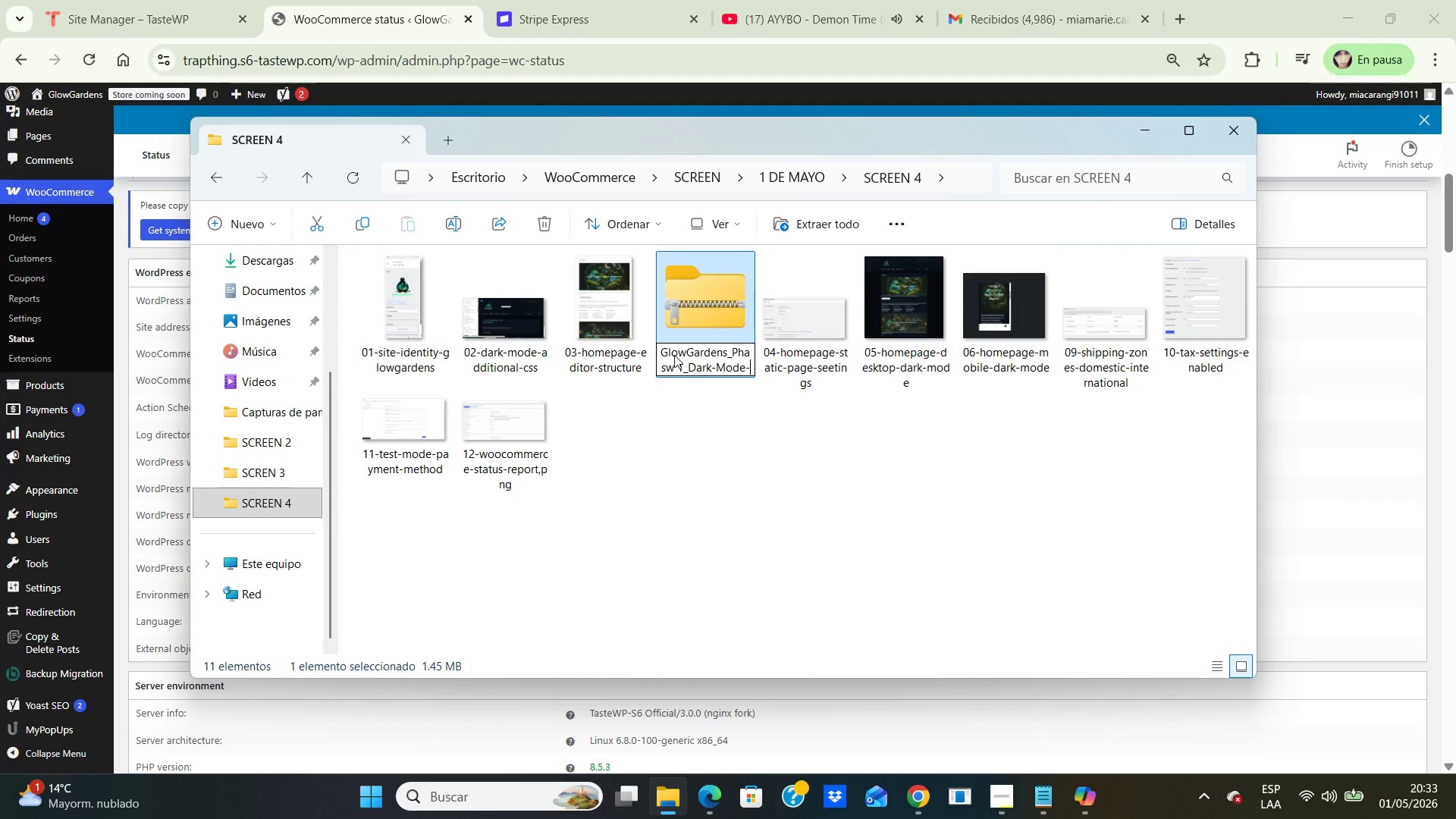 
wait(5.8)
 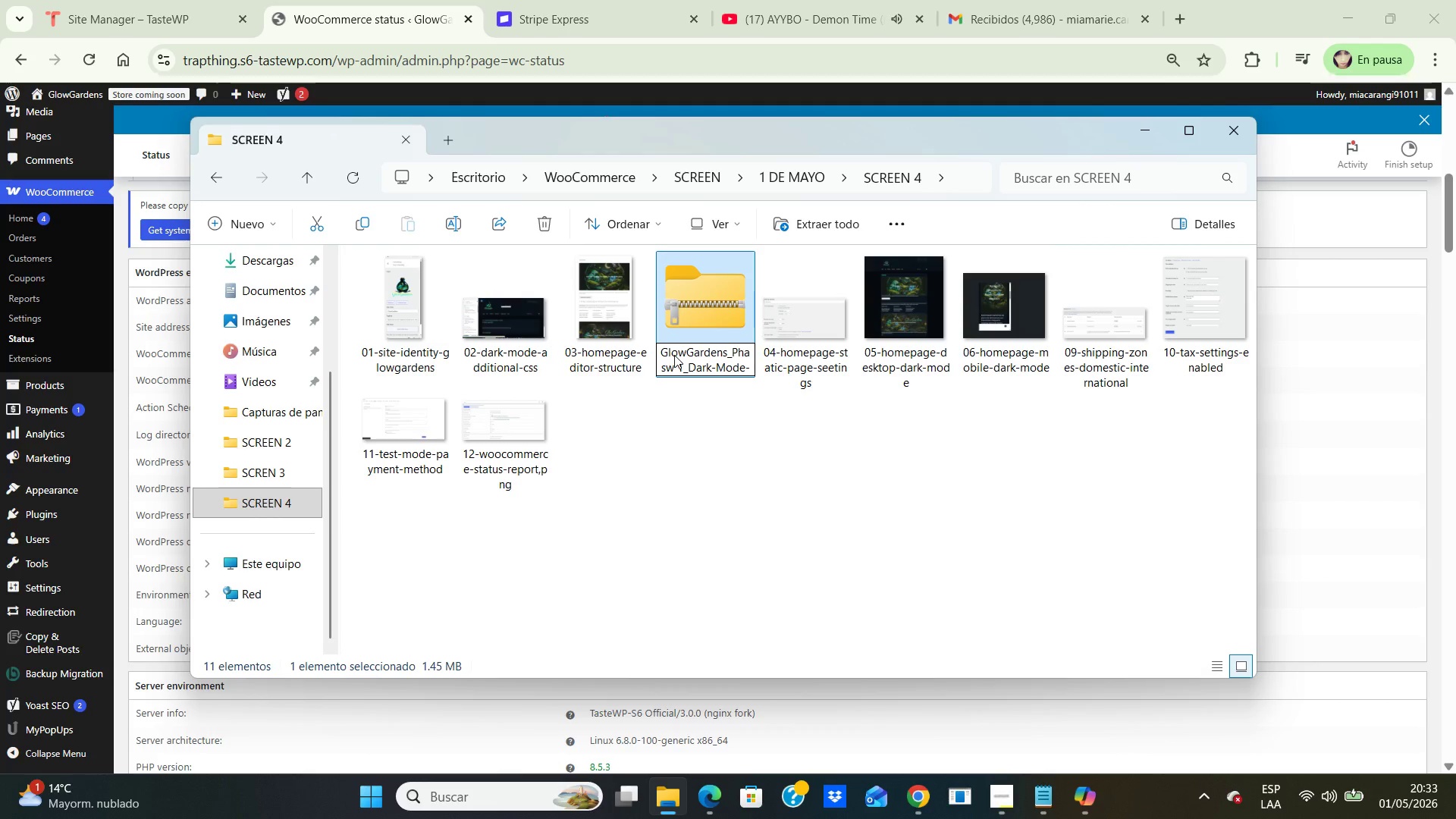 
type(Homepage--Shipping-Tax-Test-Mode.)
key(Backspace)
type(.zip)
 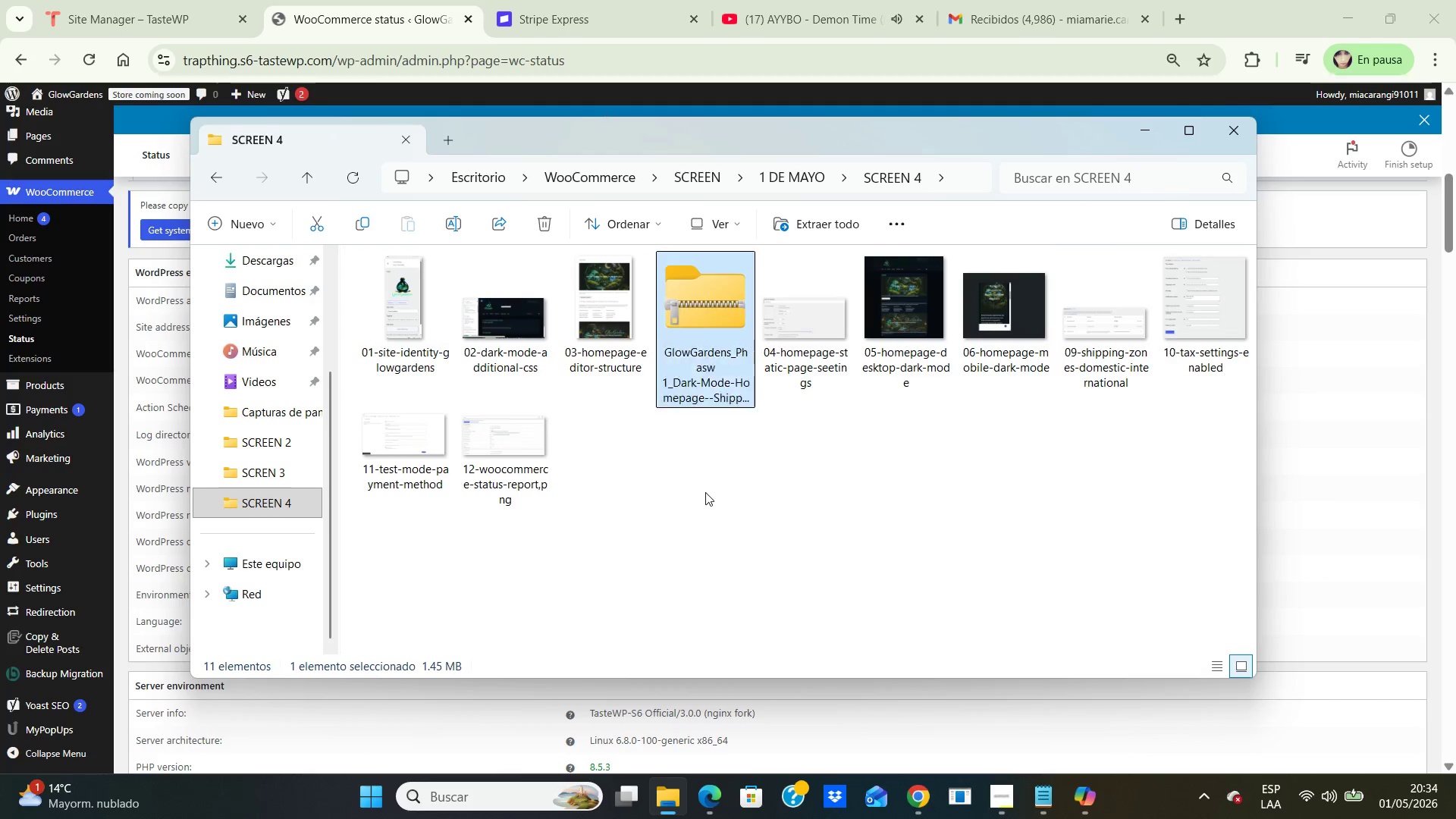 